 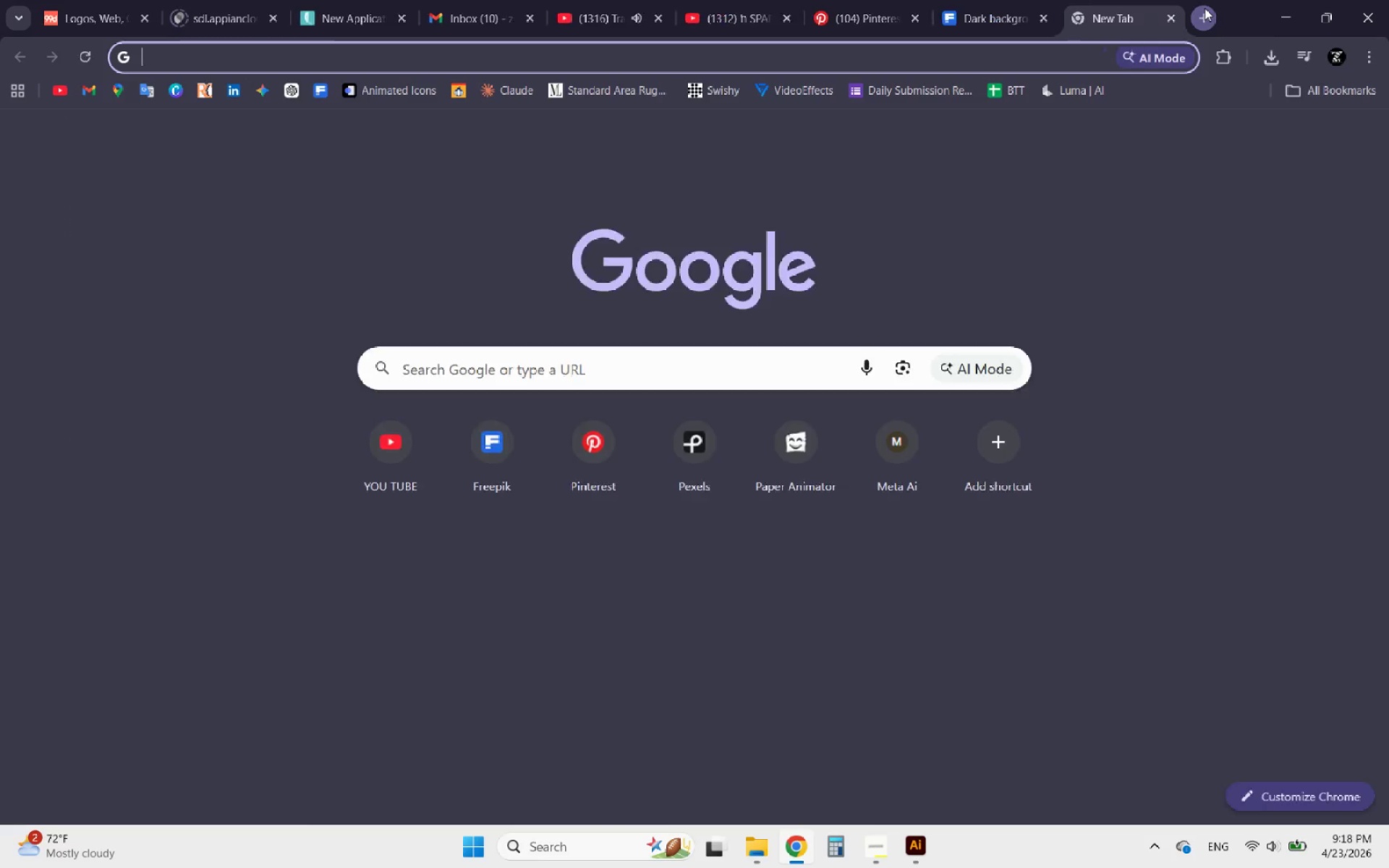 
left_click([875, 15])
 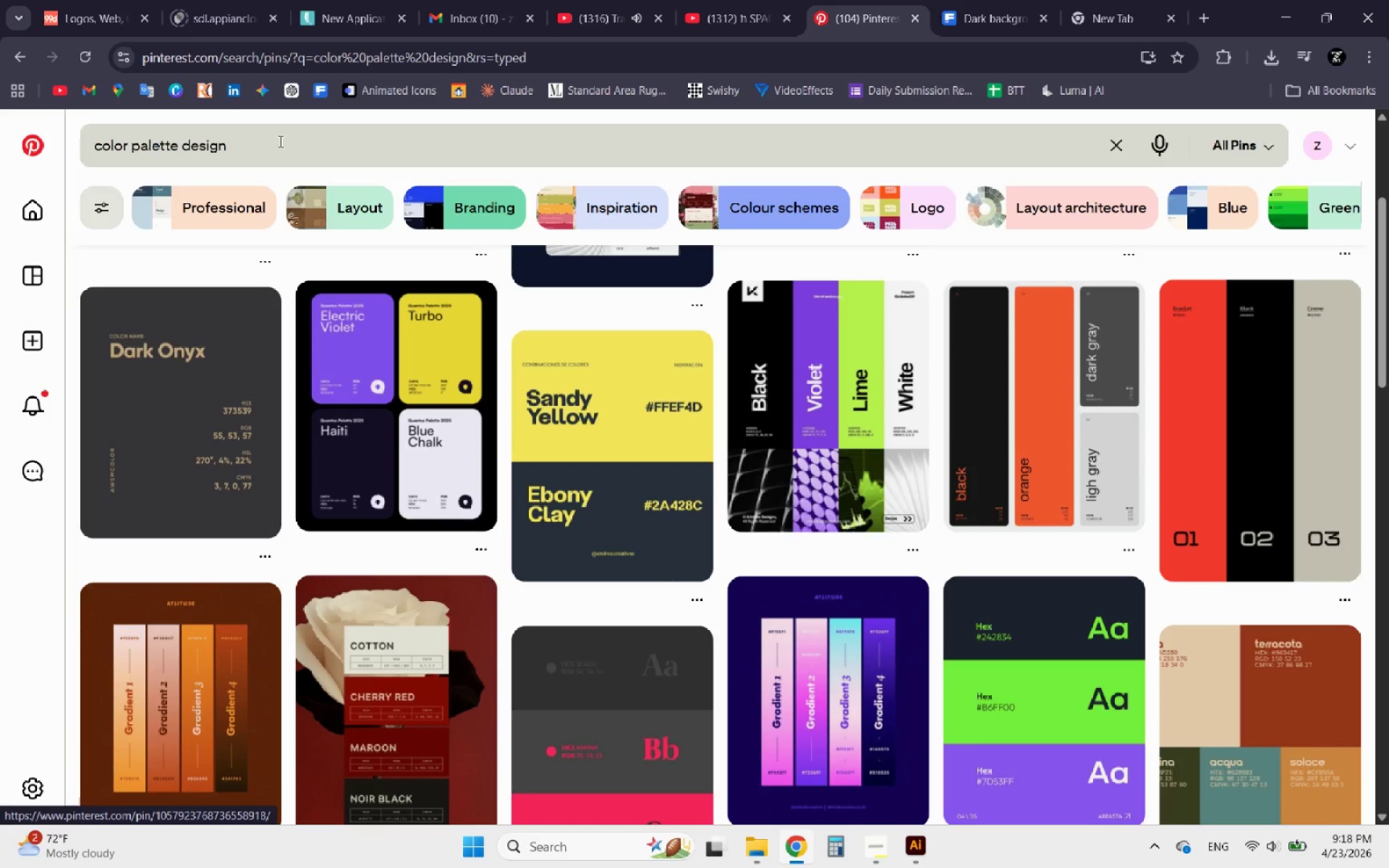 
left_click([180, 157])
 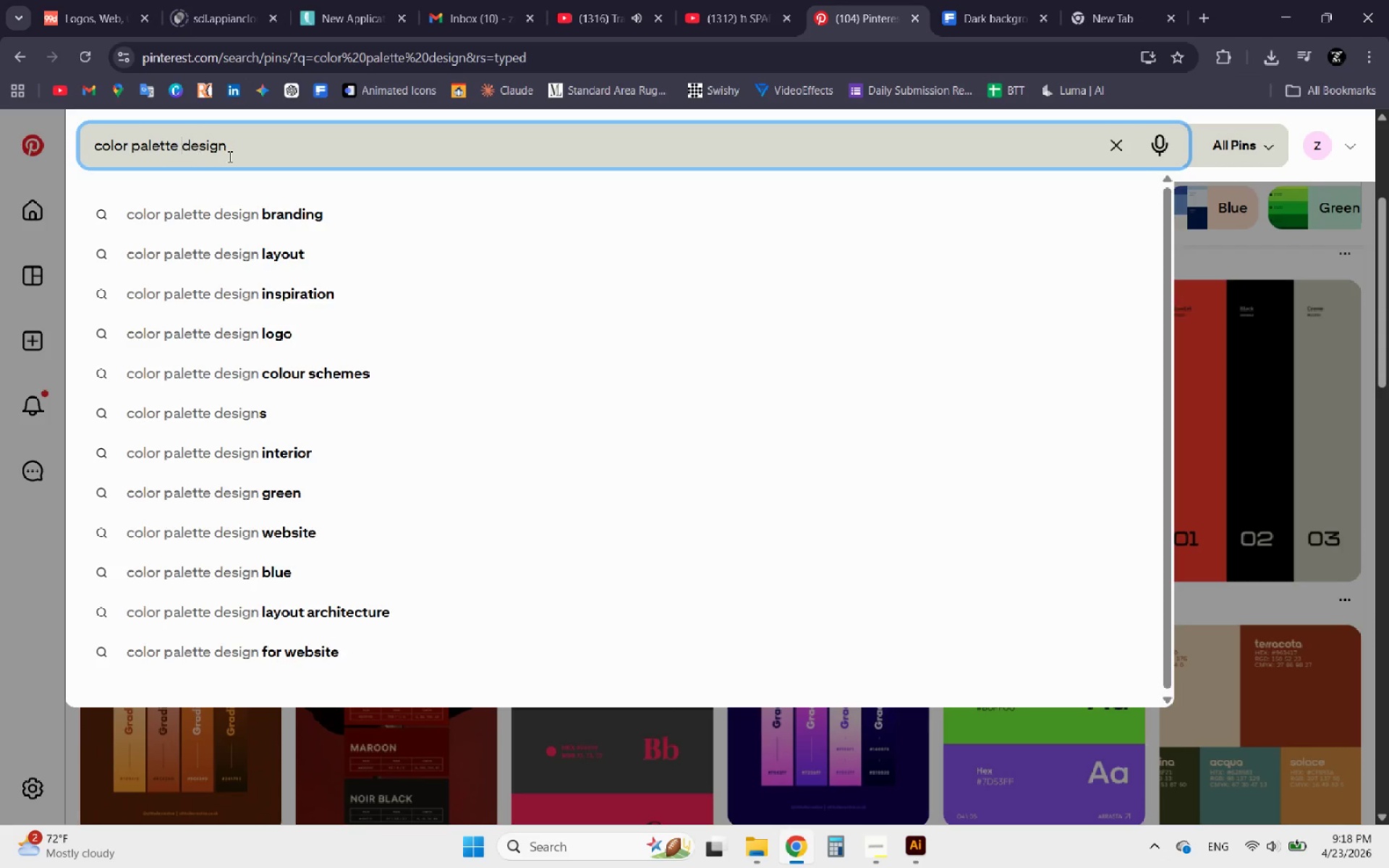 
left_click_drag(start_coordinate=[232, 155], to_coordinate=[101, 161])
 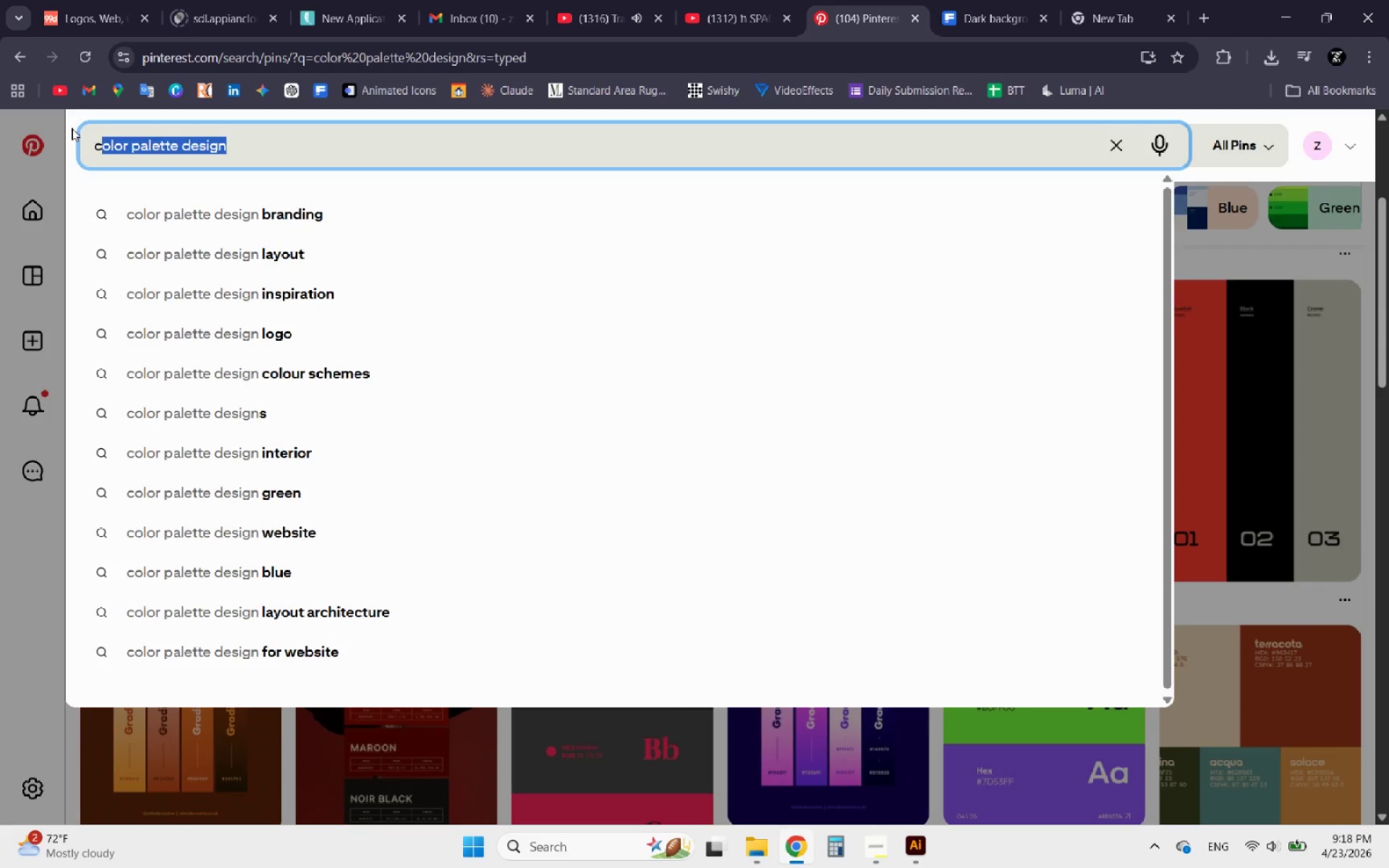 
left_click([44, 112])
 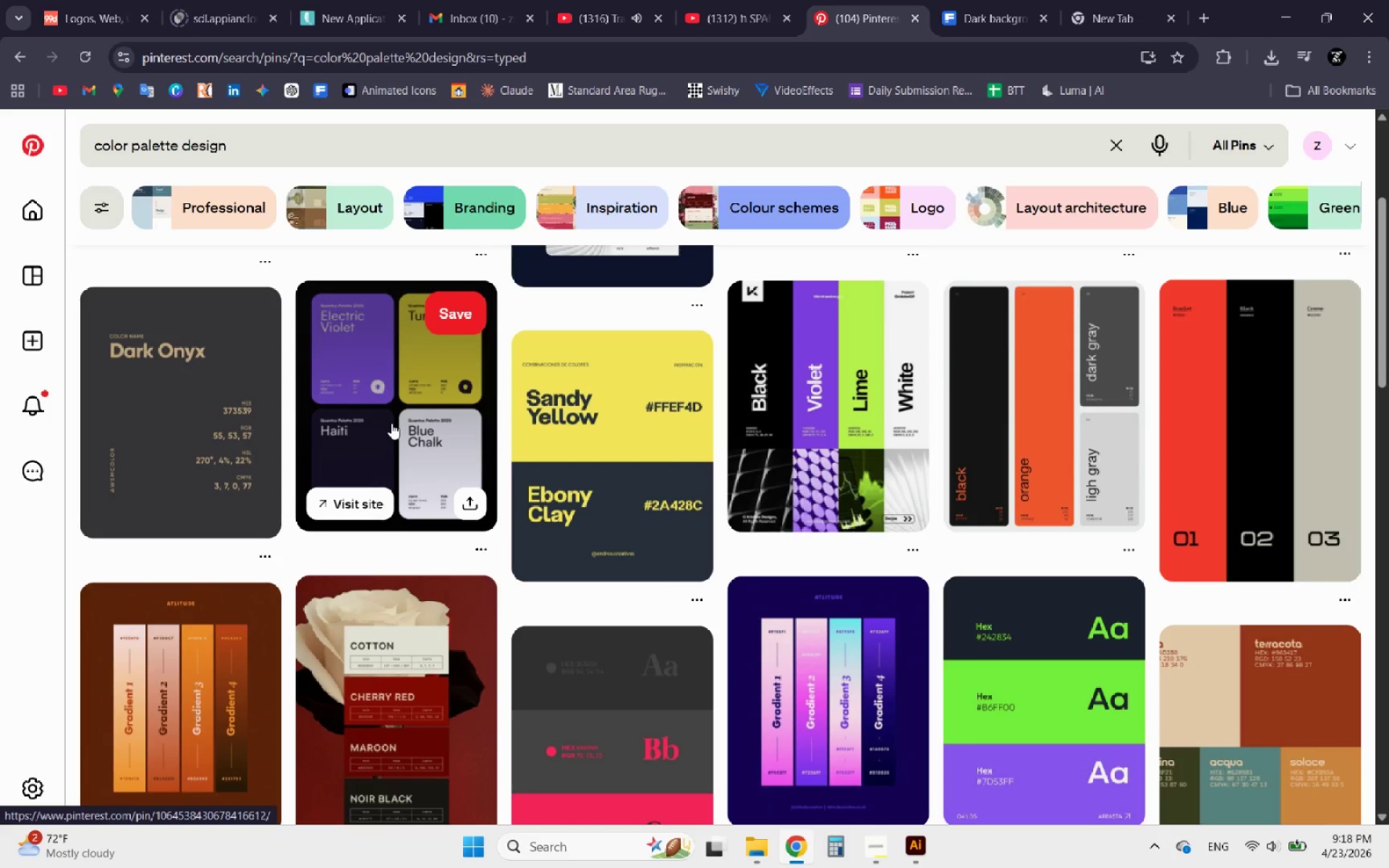 
wait(7.72)
 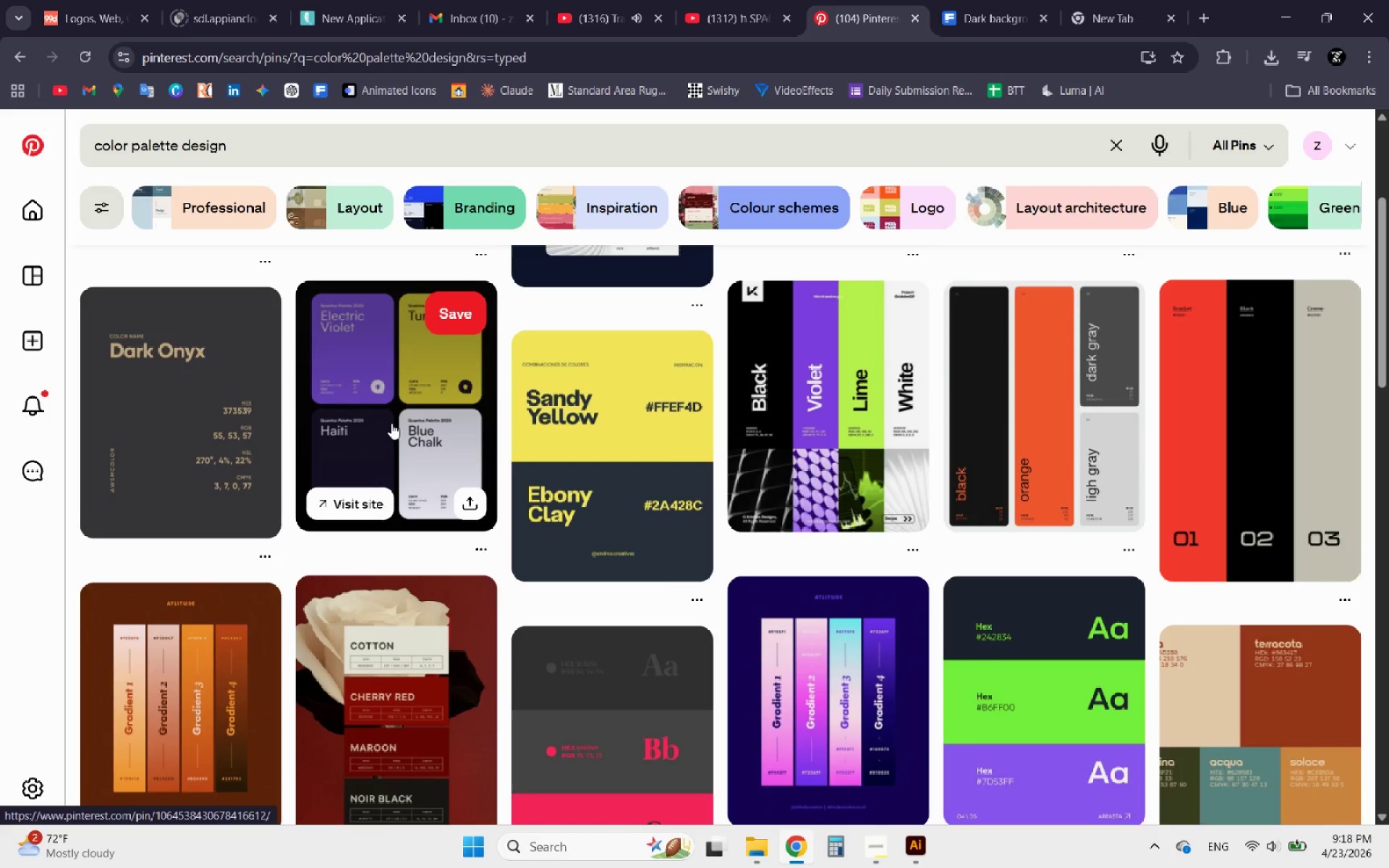 
scroll: coordinate [512, 496], scroll_direction: none, amount: 0.0
 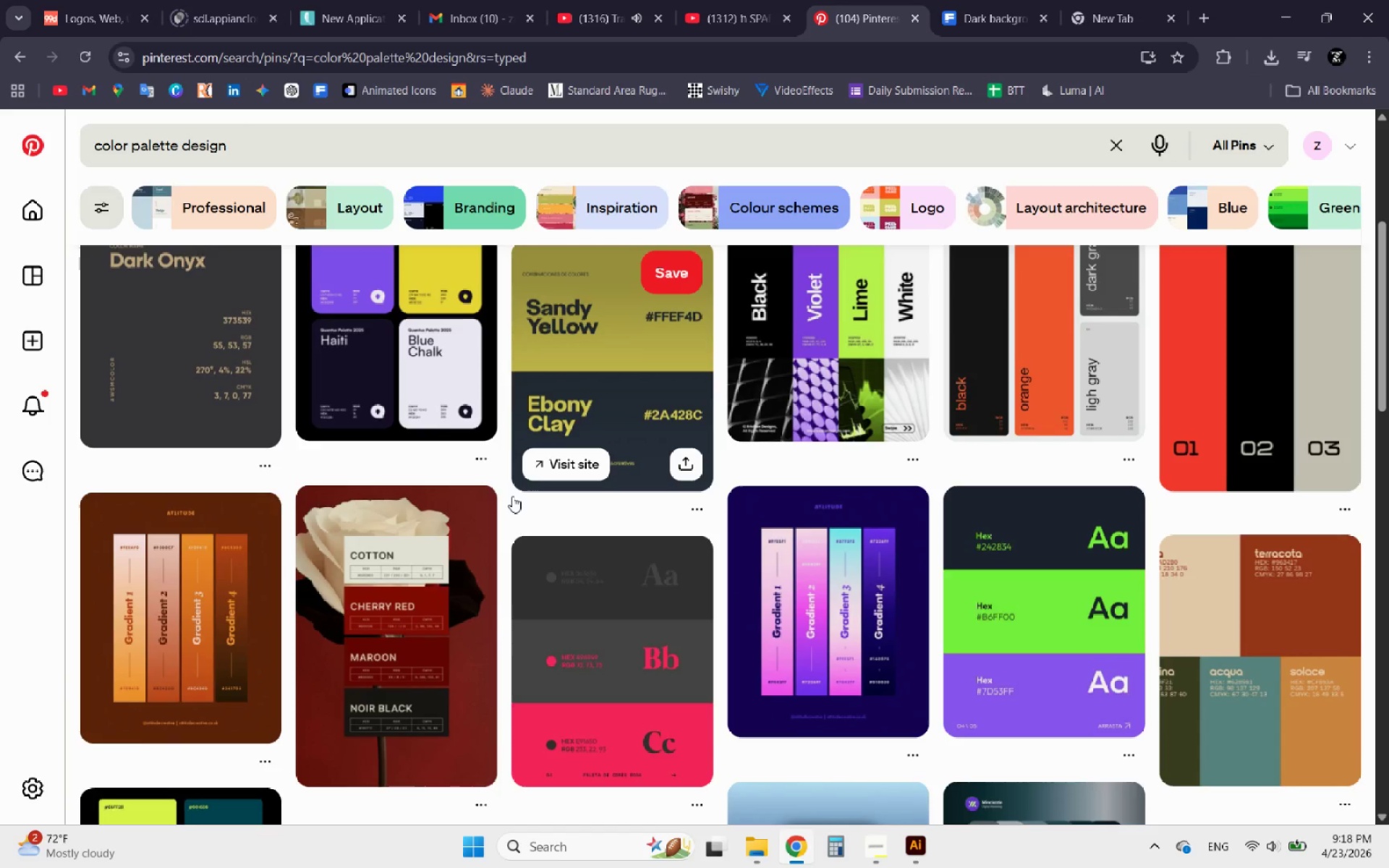 
scroll: coordinate [511, 496], scroll_direction: down, amount: 11.0
 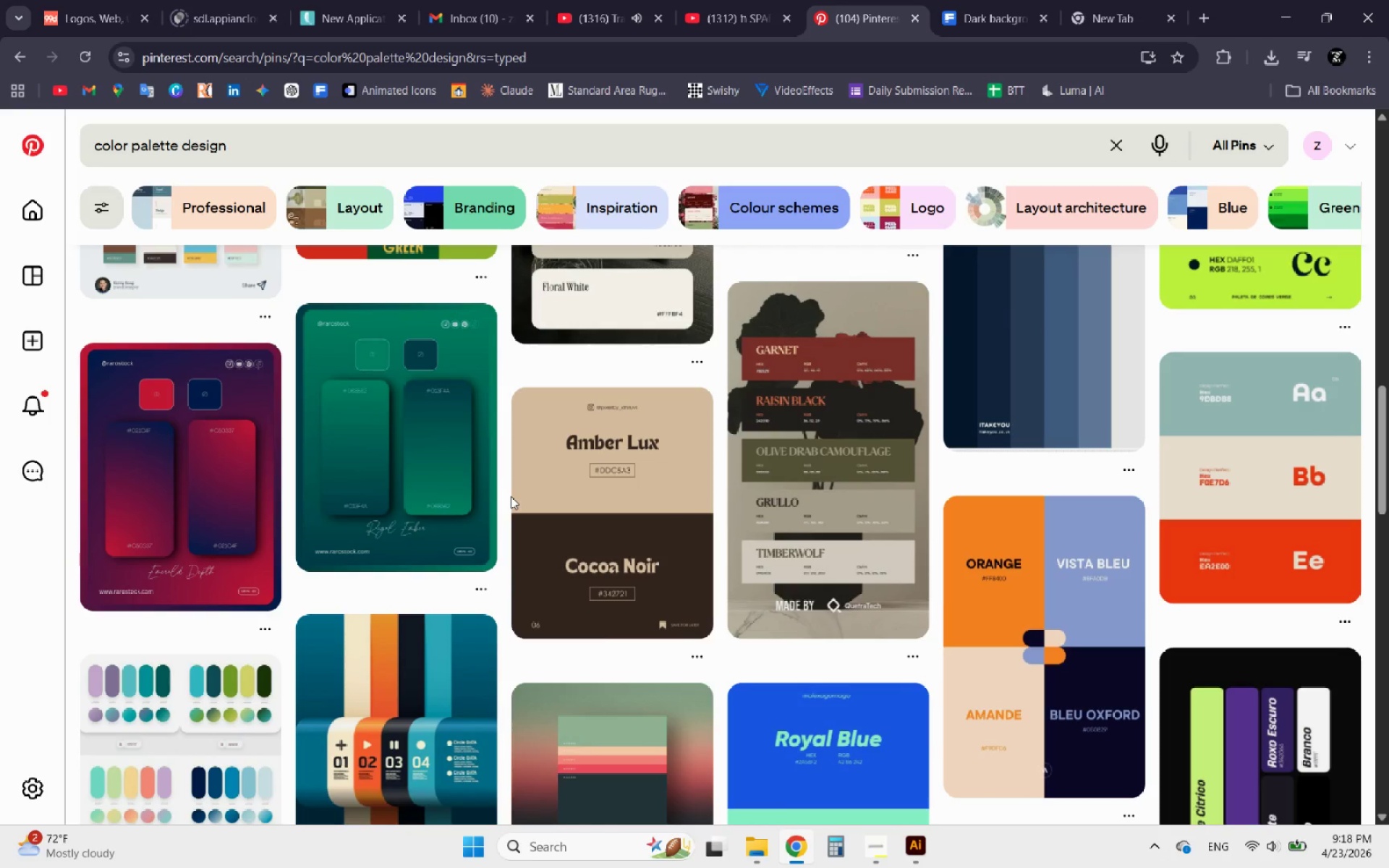 
scroll: coordinate [511, 496], scroll_direction: down, amount: 1.0
 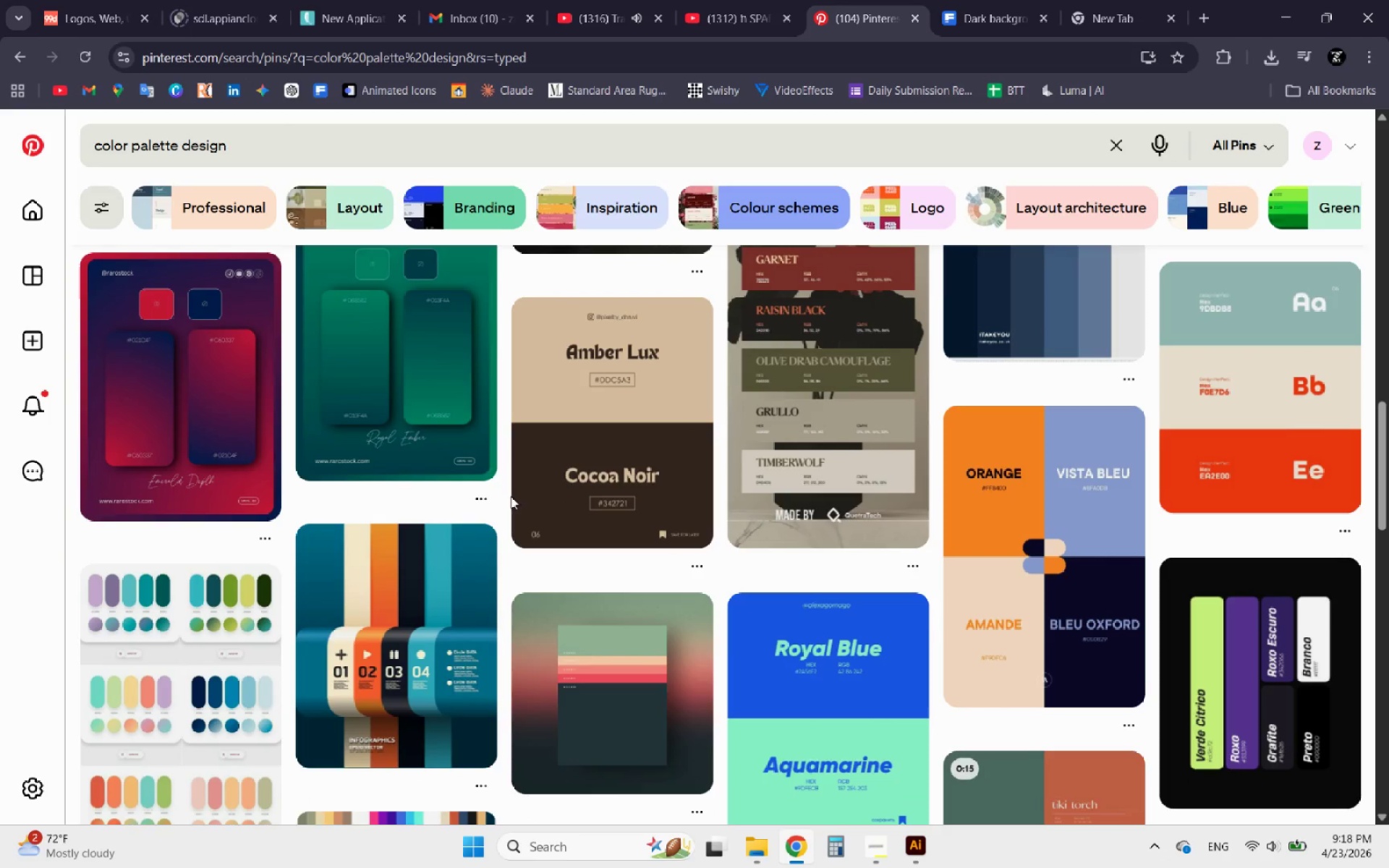 
wait(5.48)
 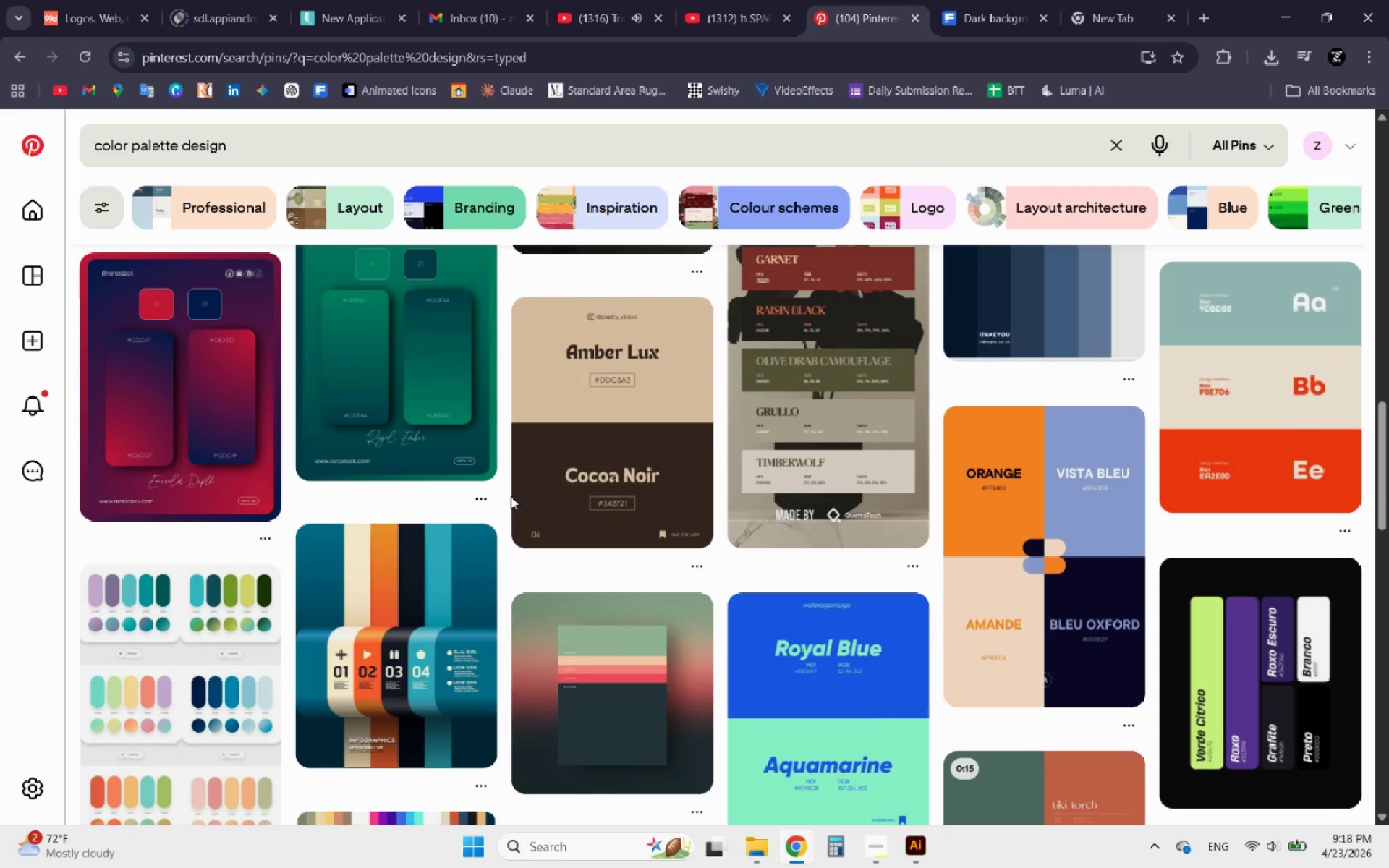 
scroll: coordinate [489, 522], scroll_direction: down, amount: 1.0
 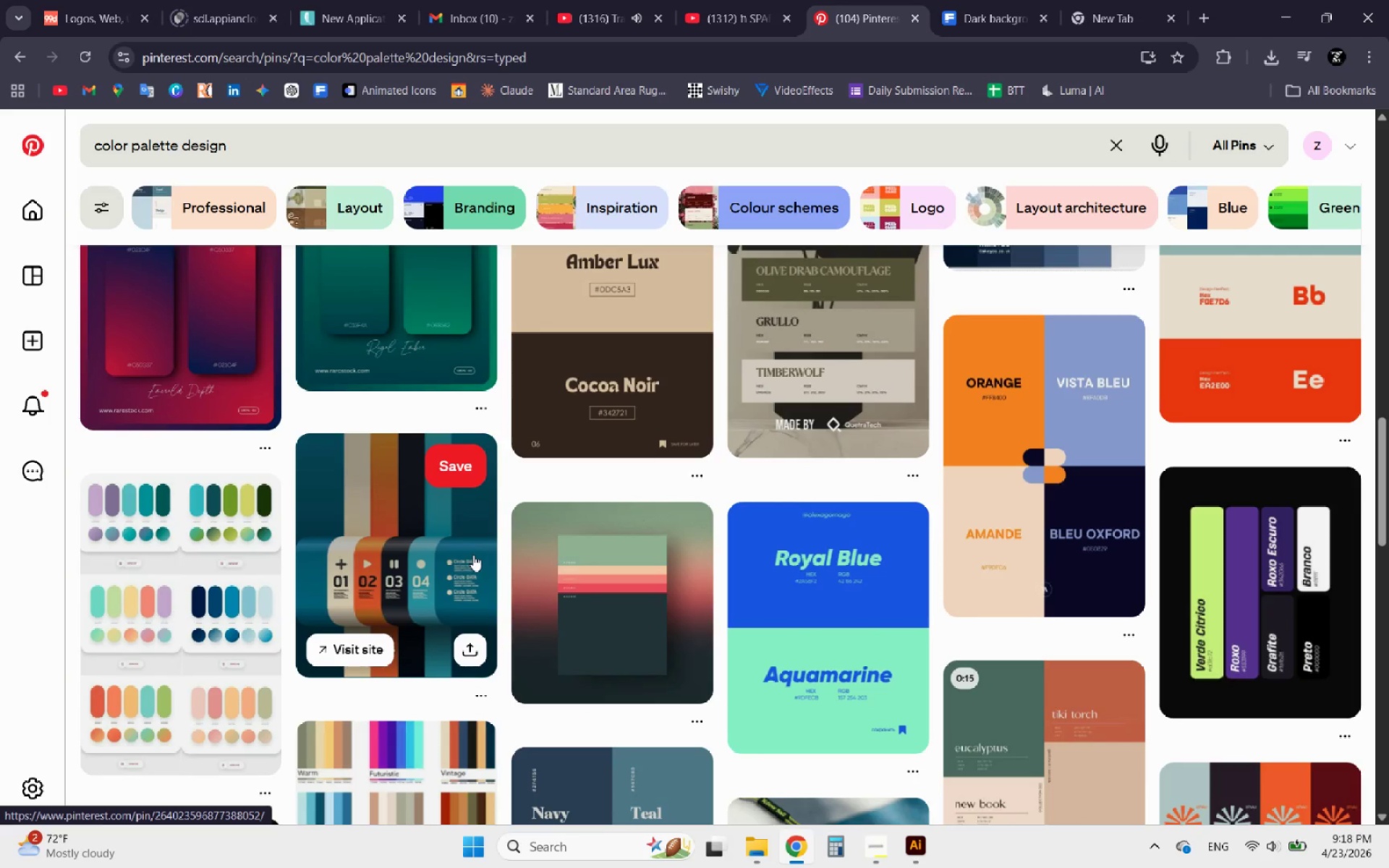 
wait(6.54)
 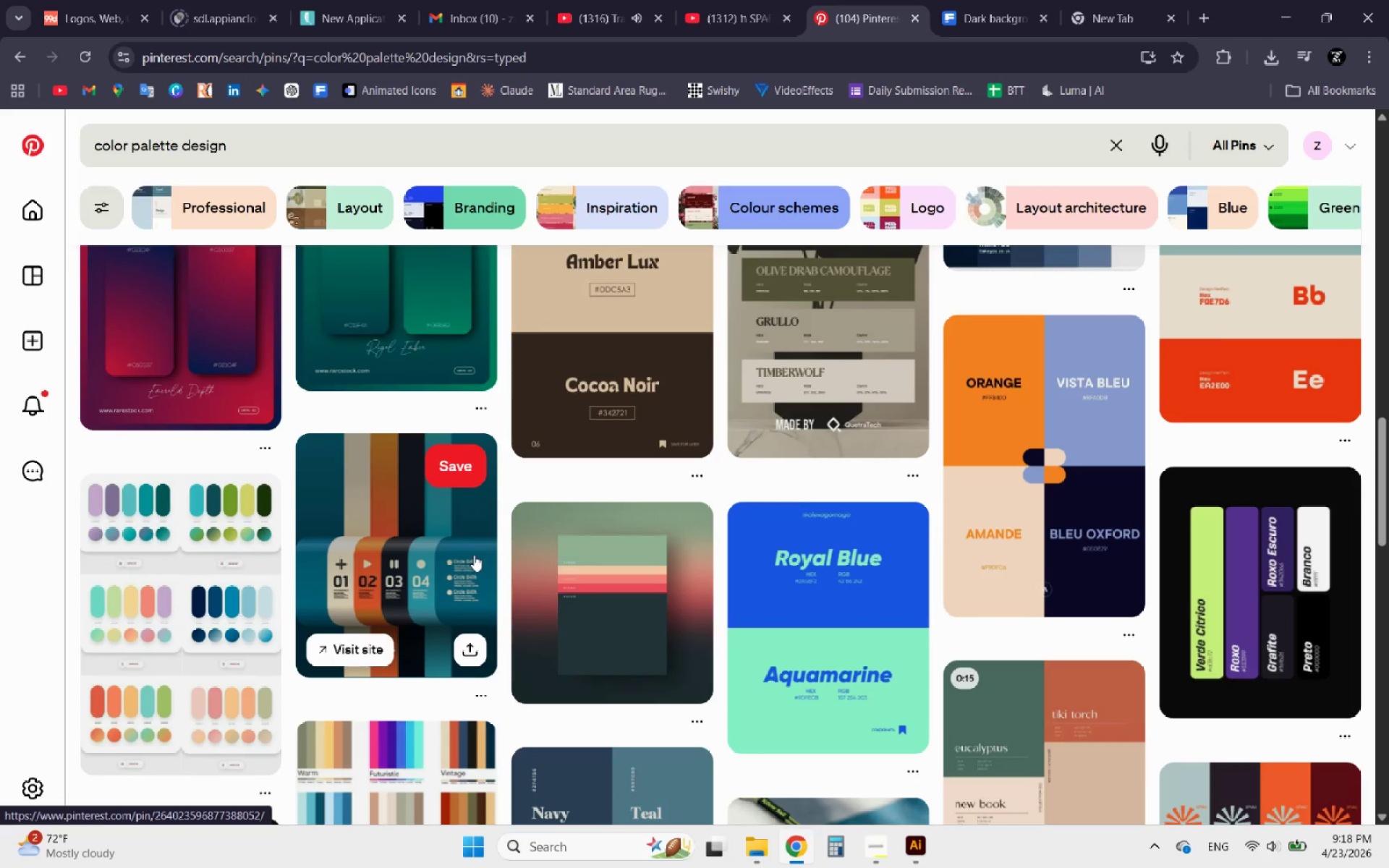 
scroll: coordinate [473, 555], scroll_direction: down, amount: 3.0
 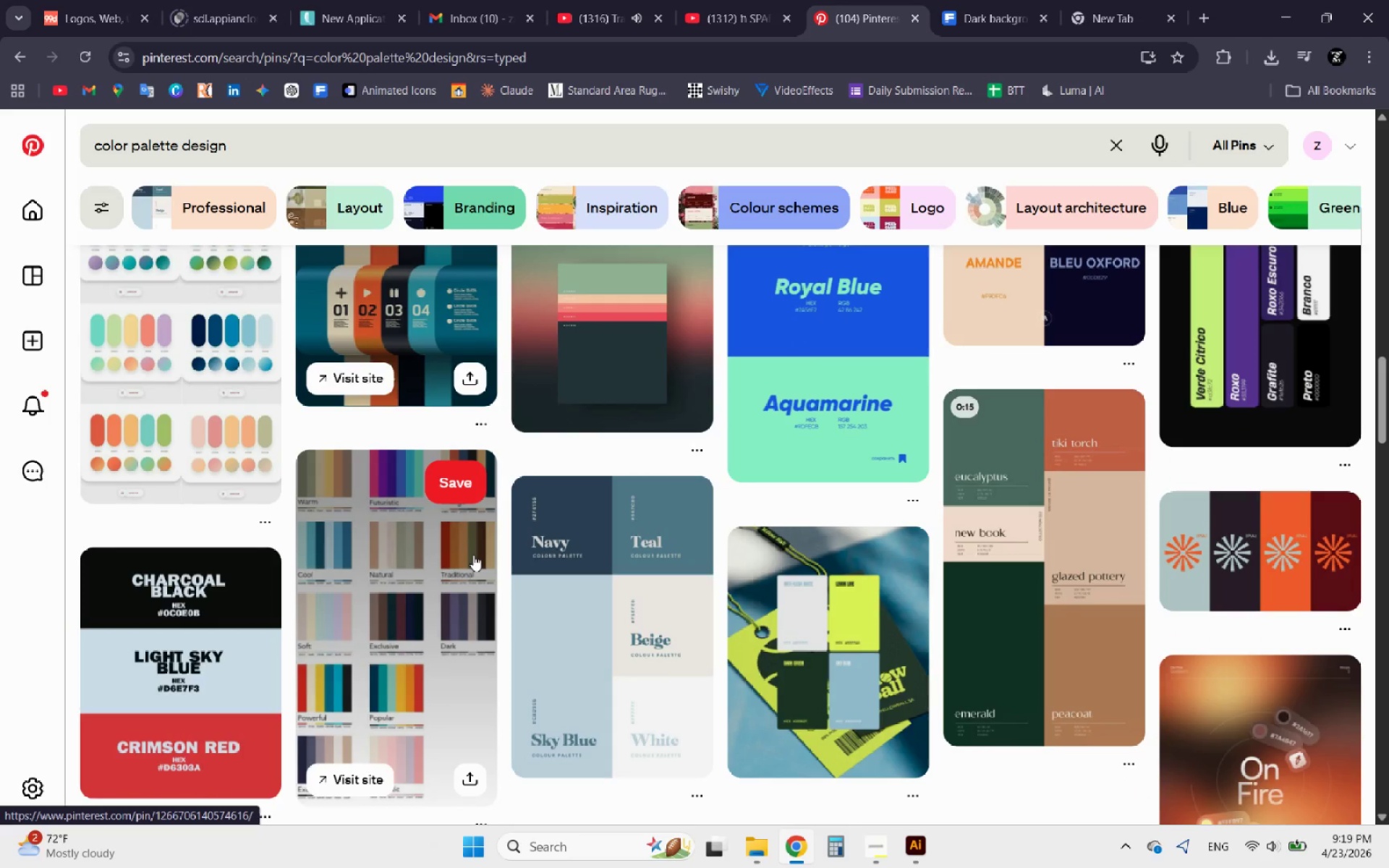 
wait(6.62)
 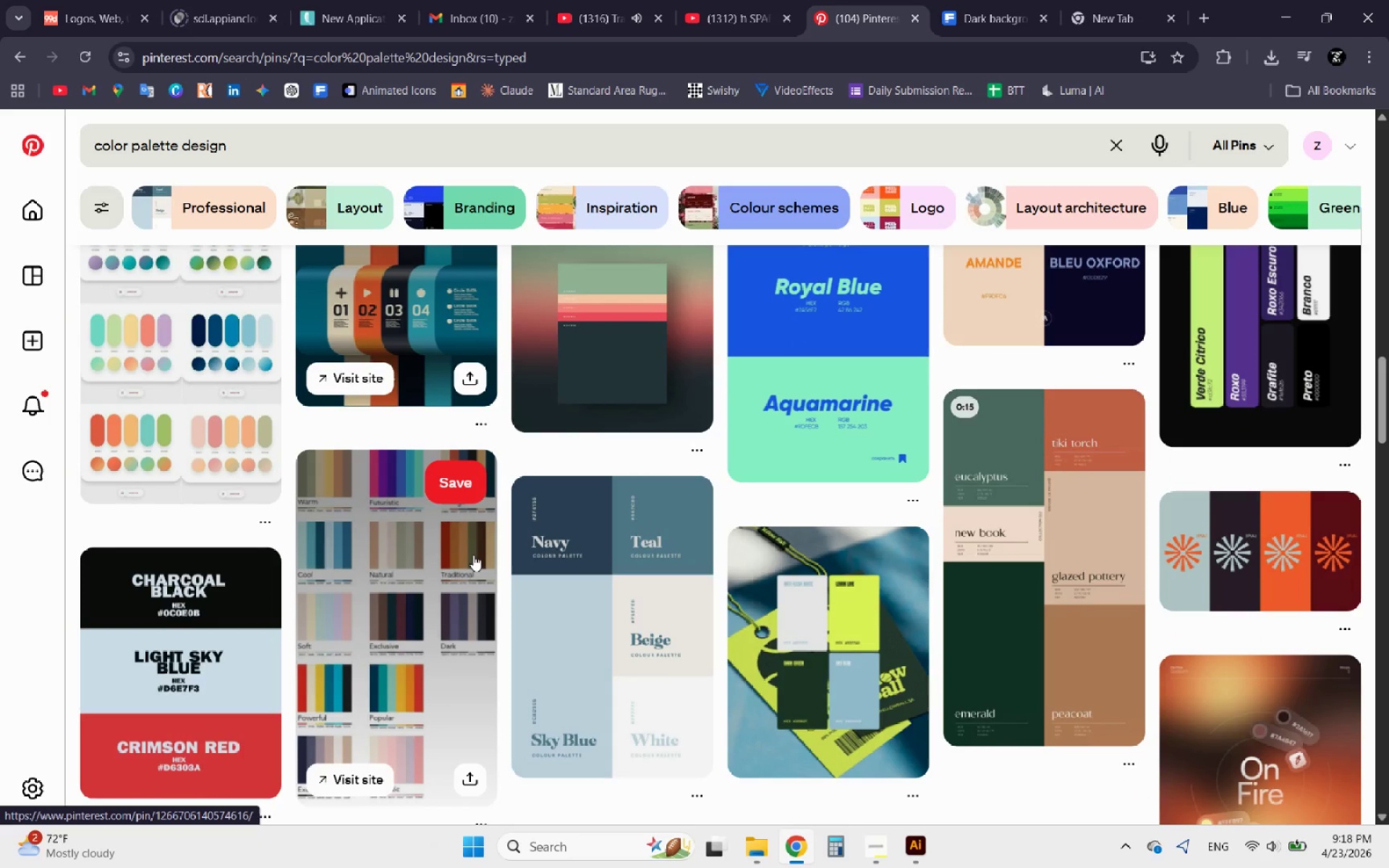 
scroll: coordinate [473, 555], scroll_direction: down, amount: 1.0
 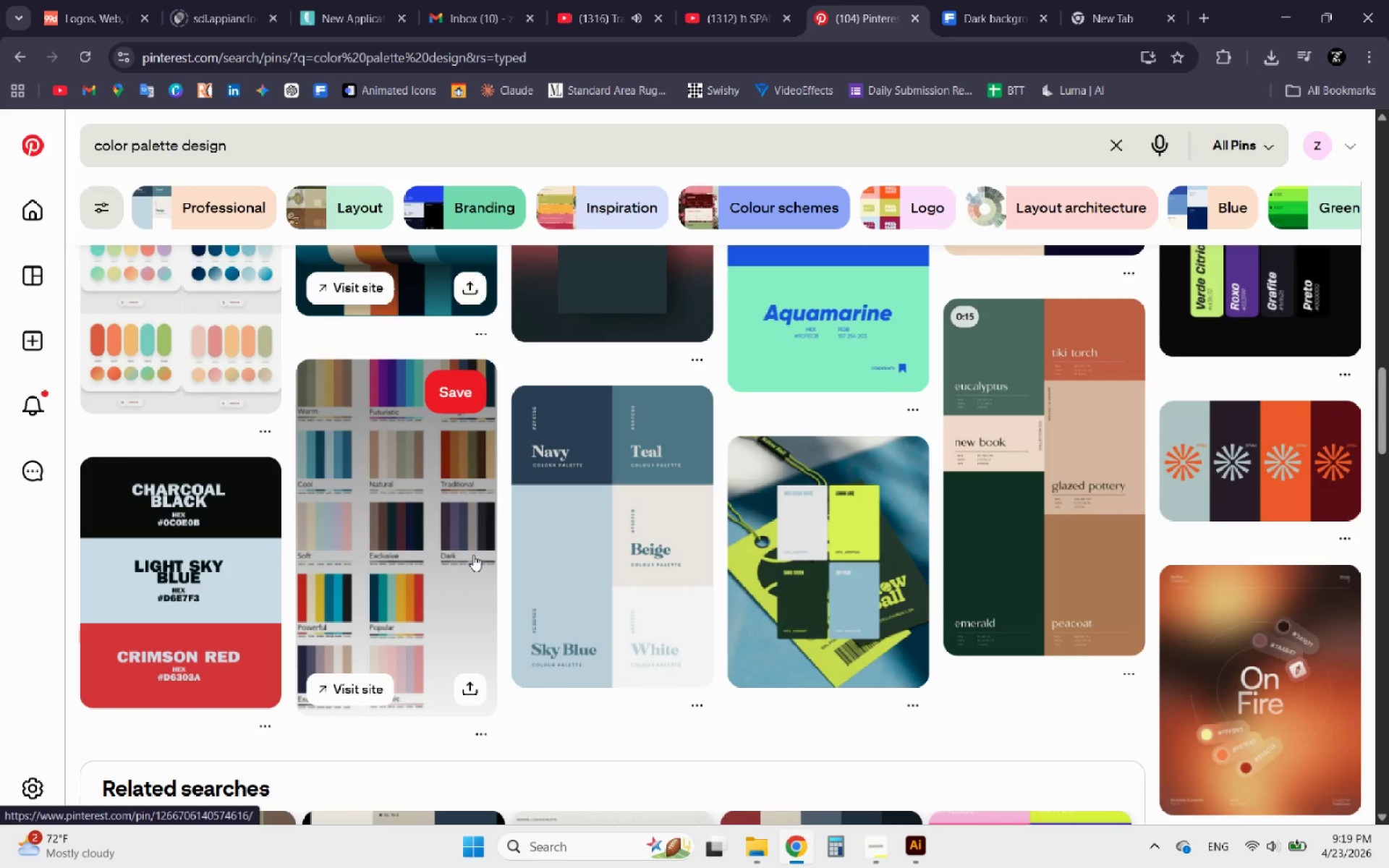 
wait(7.82)
 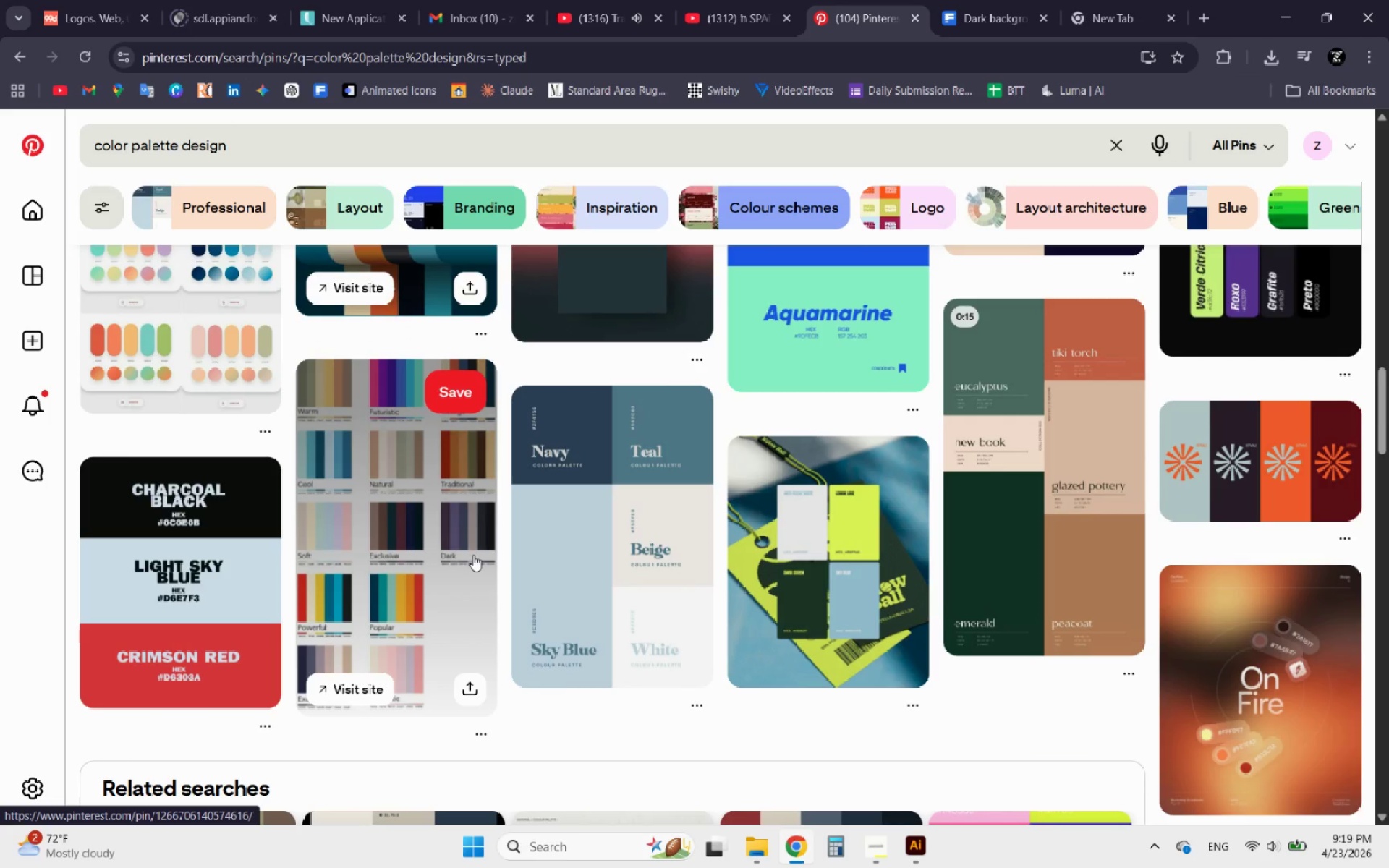 
scroll: coordinate [425, 560], scroll_direction: down, amount: 3.0
 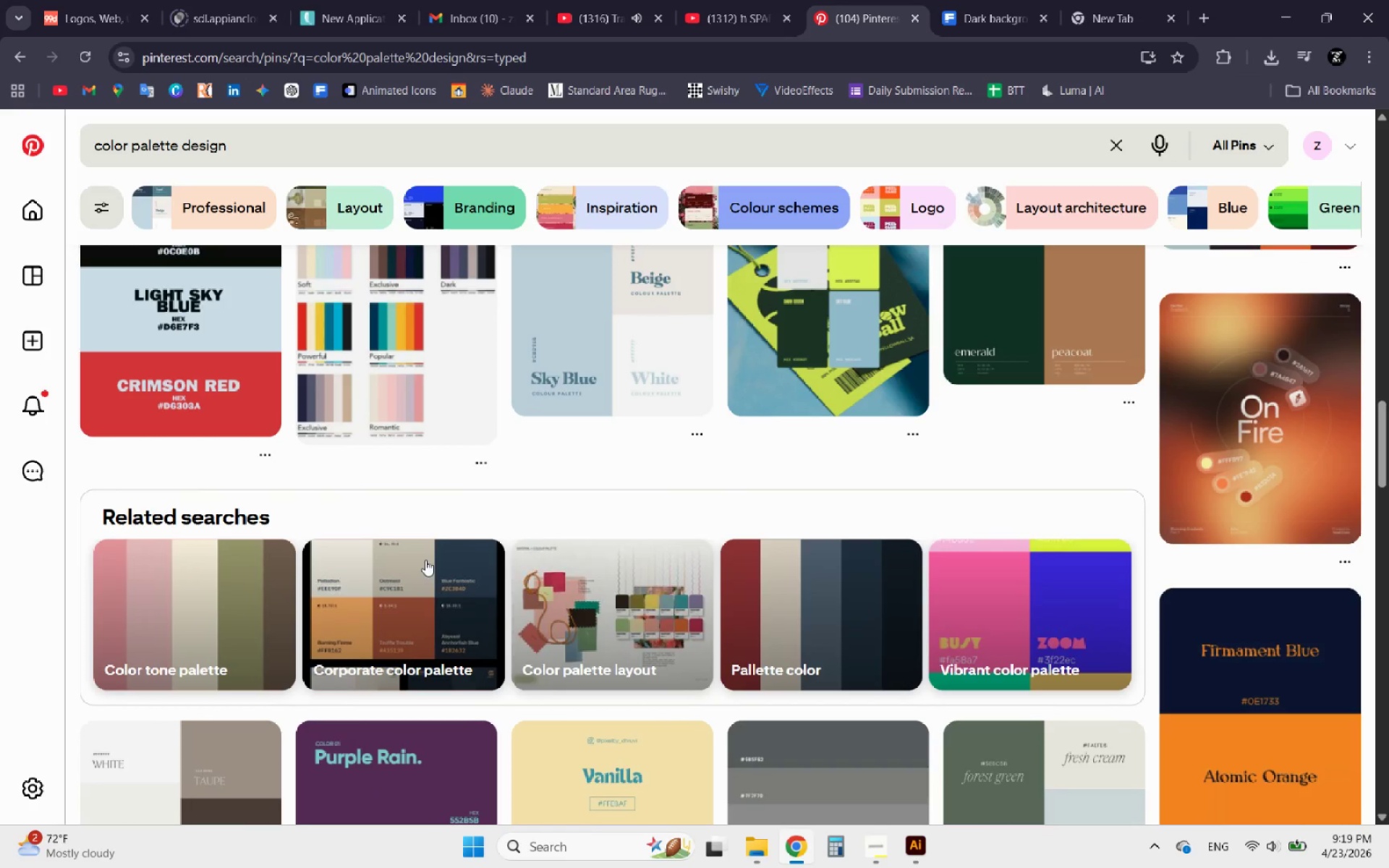 
scroll: coordinate [425, 560], scroll_direction: none, amount: 0.0
 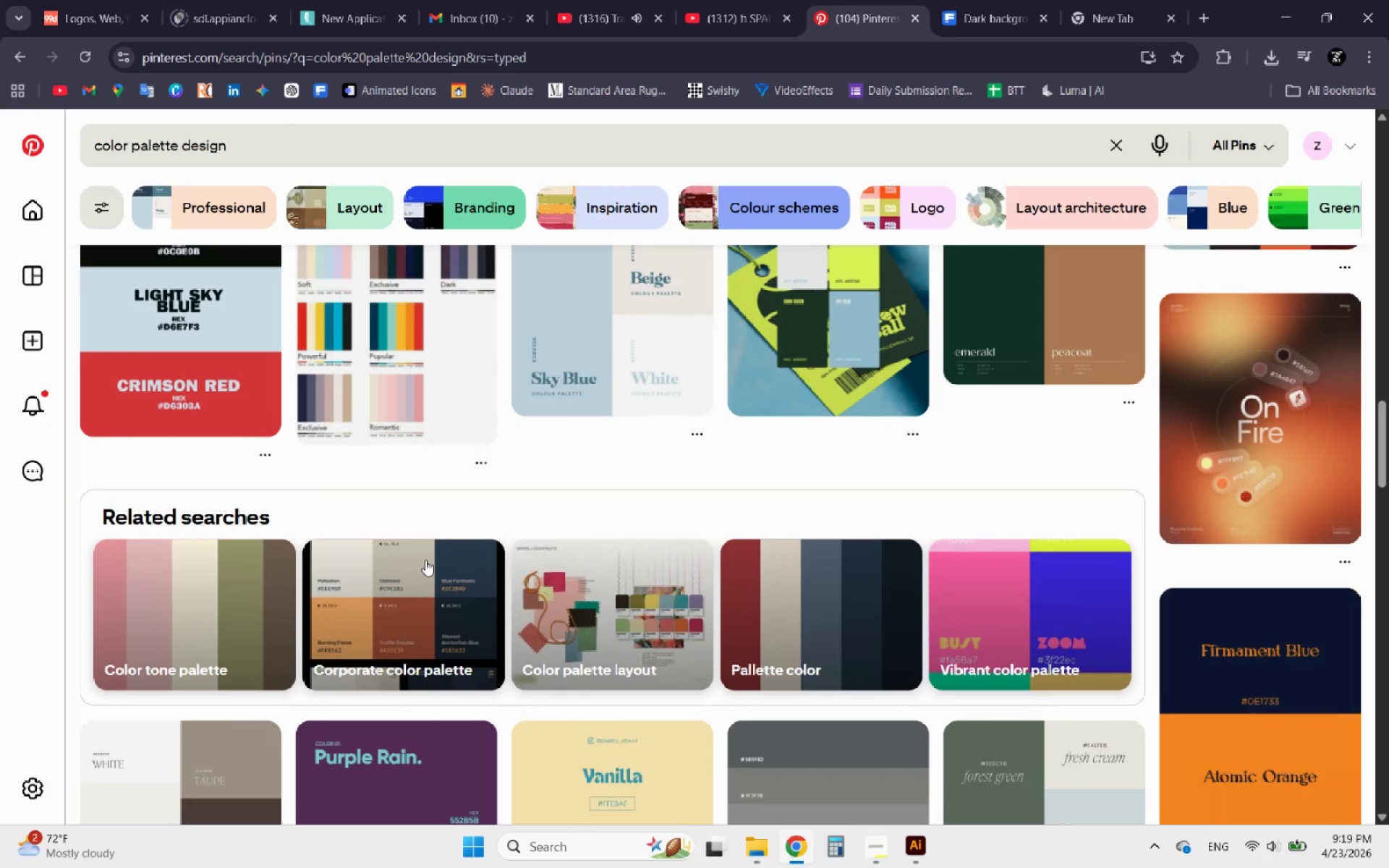 
scroll: coordinate [425, 560], scroll_direction: up, amount: 1.0
 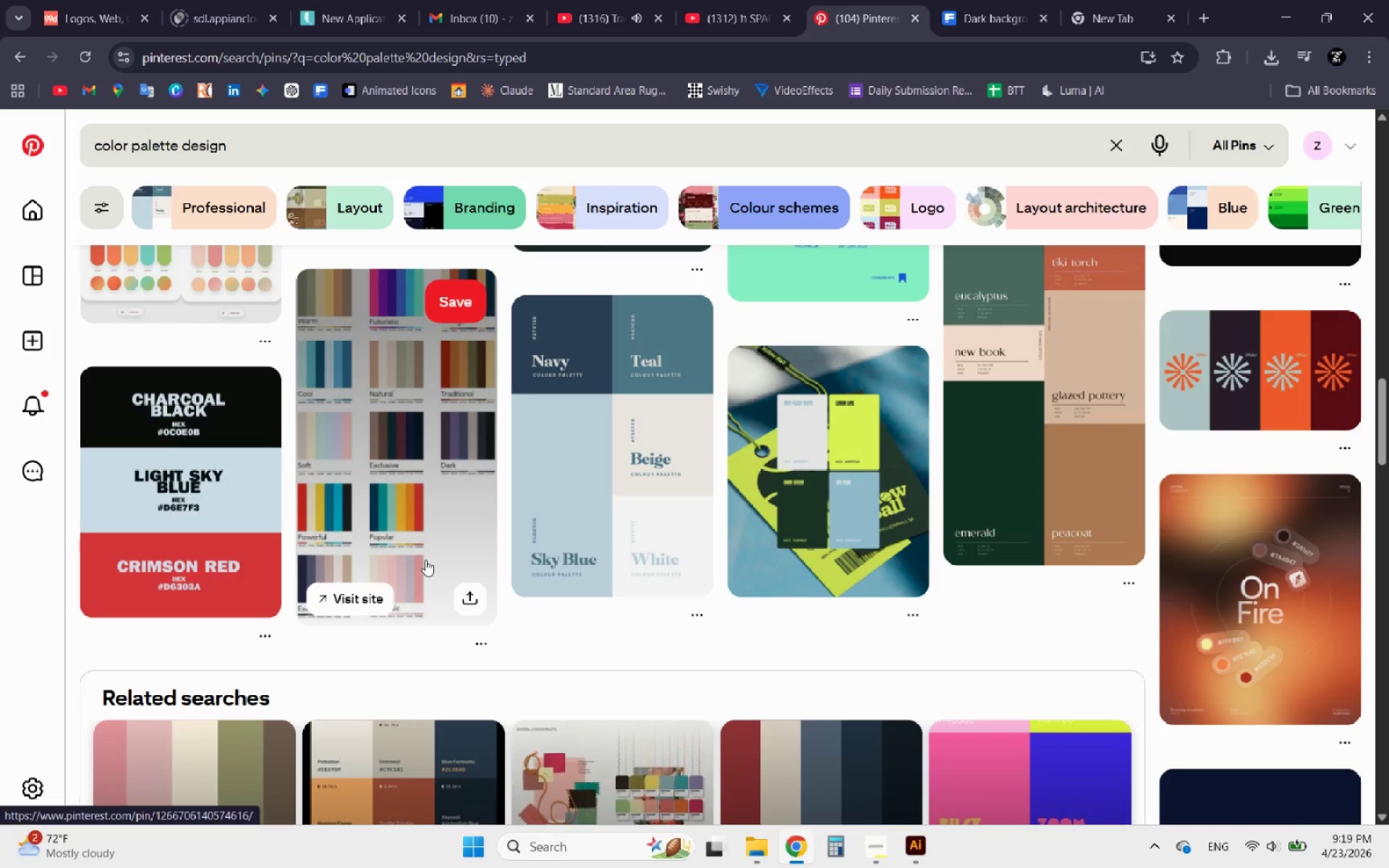 
scroll: coordinate [425, 560], scroll_direction: down, amount: 6.0
 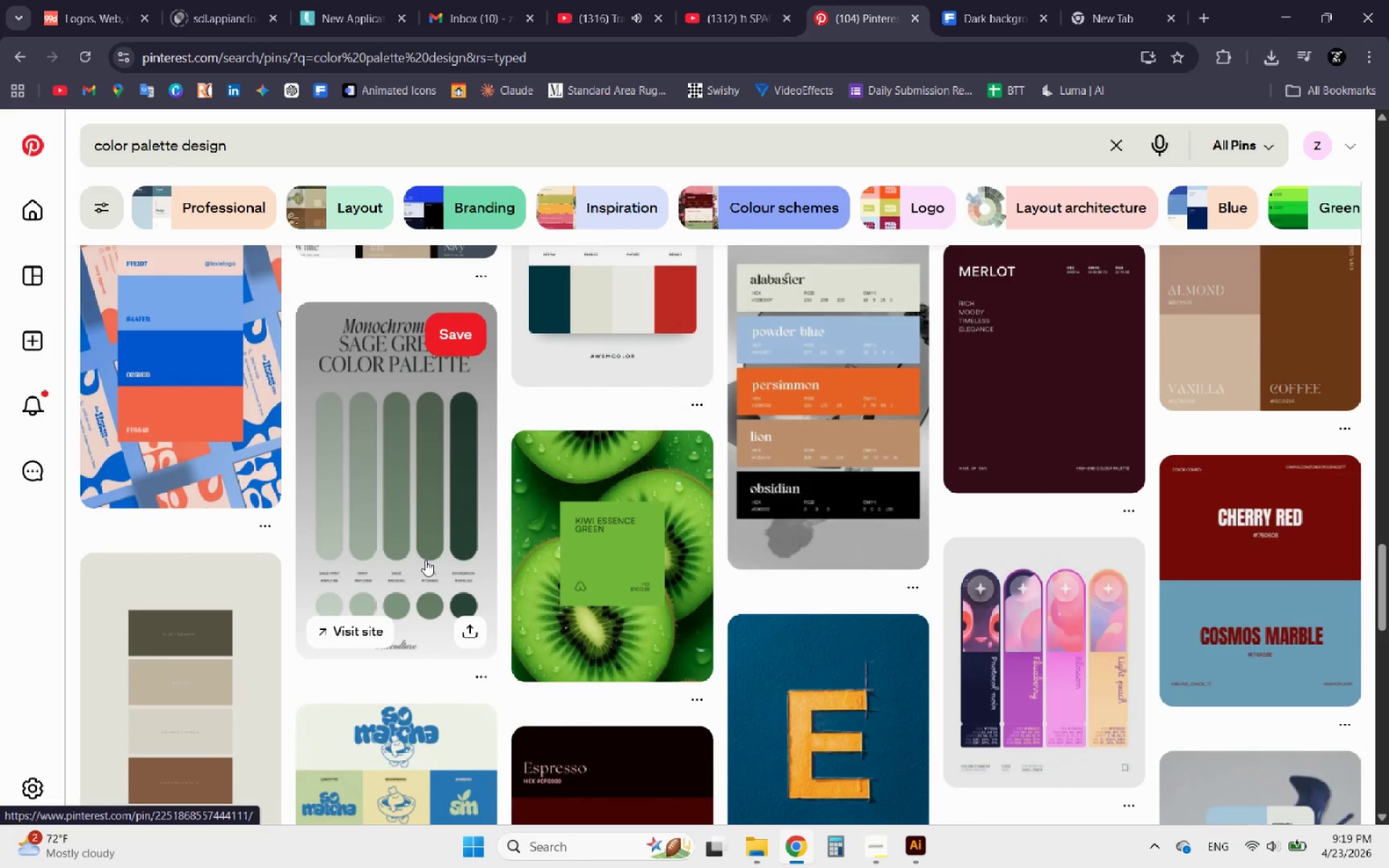 
wait(10.7)
 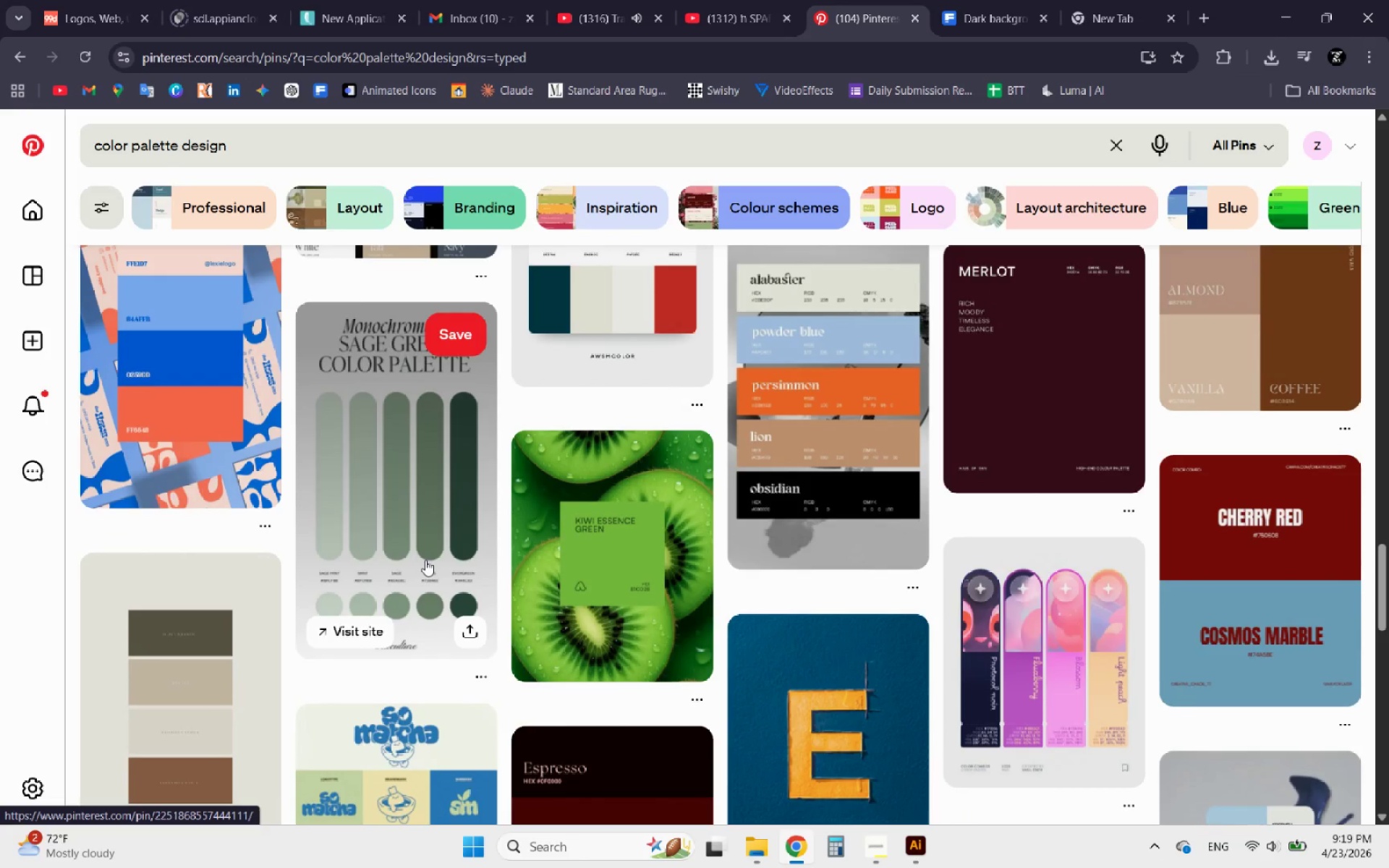 
left_click_drag(start_coordinate=[237, 149], to_coordinate=[0, 159])
 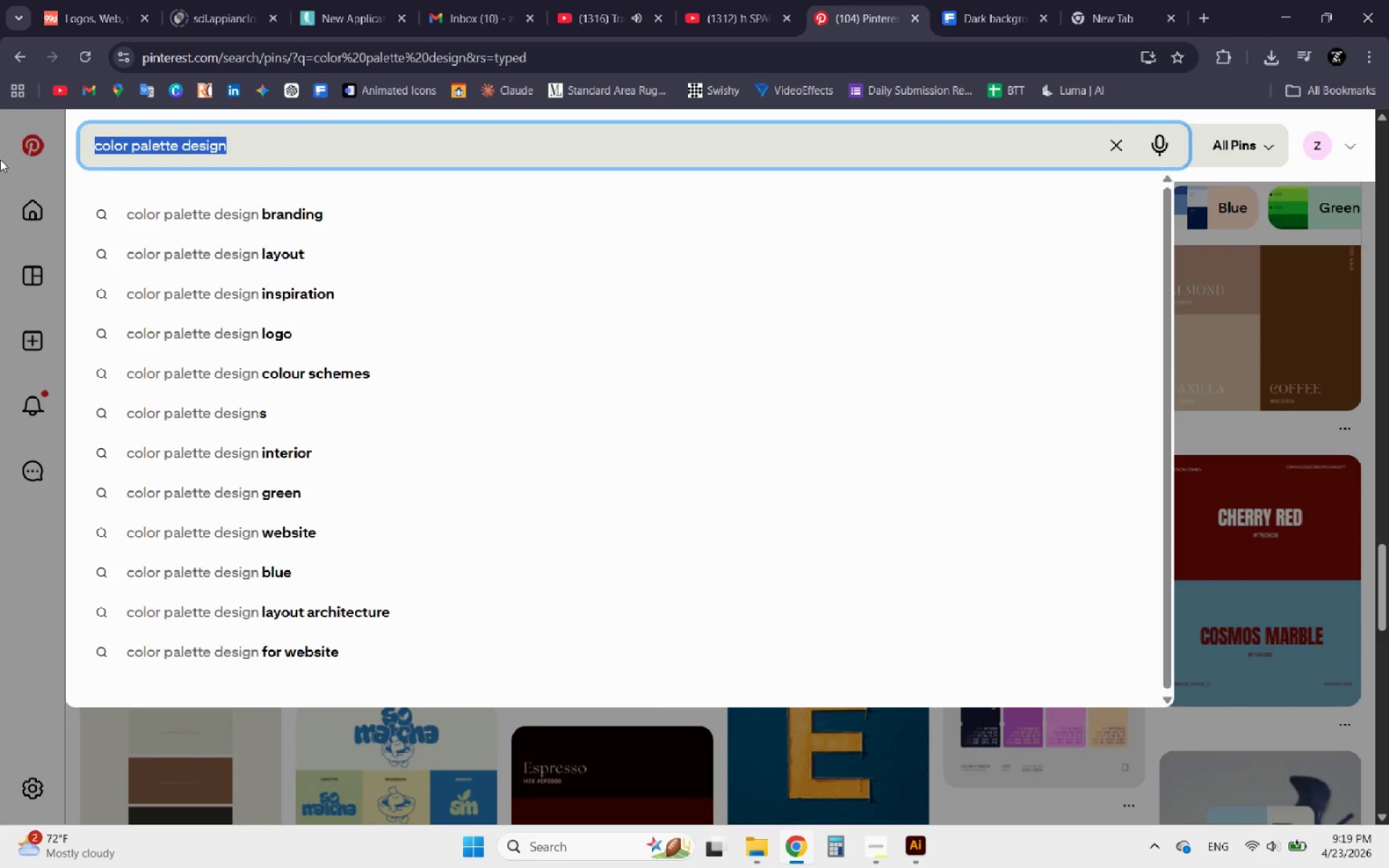 
key(Control+V)
 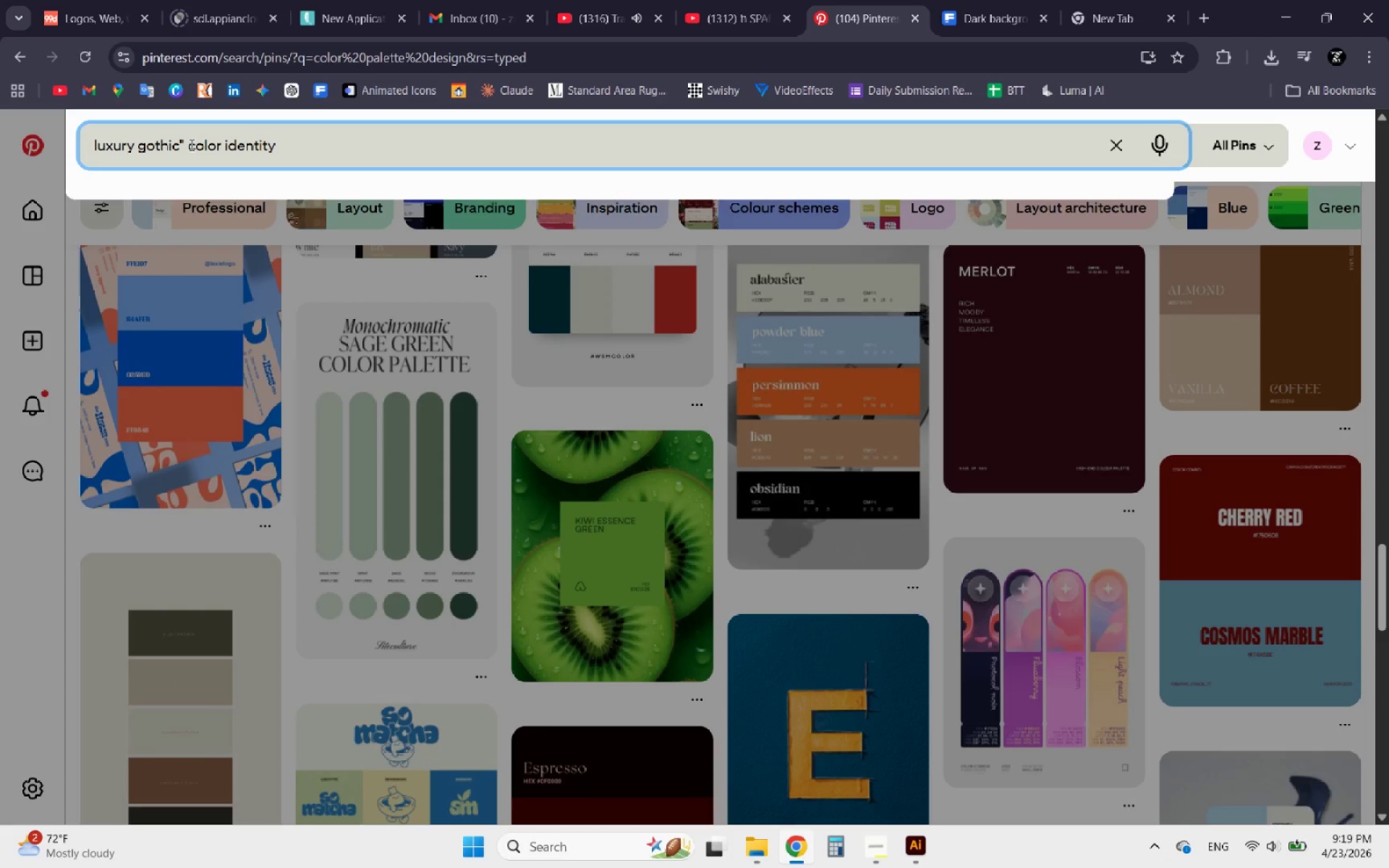 
left_click([184, 145])
 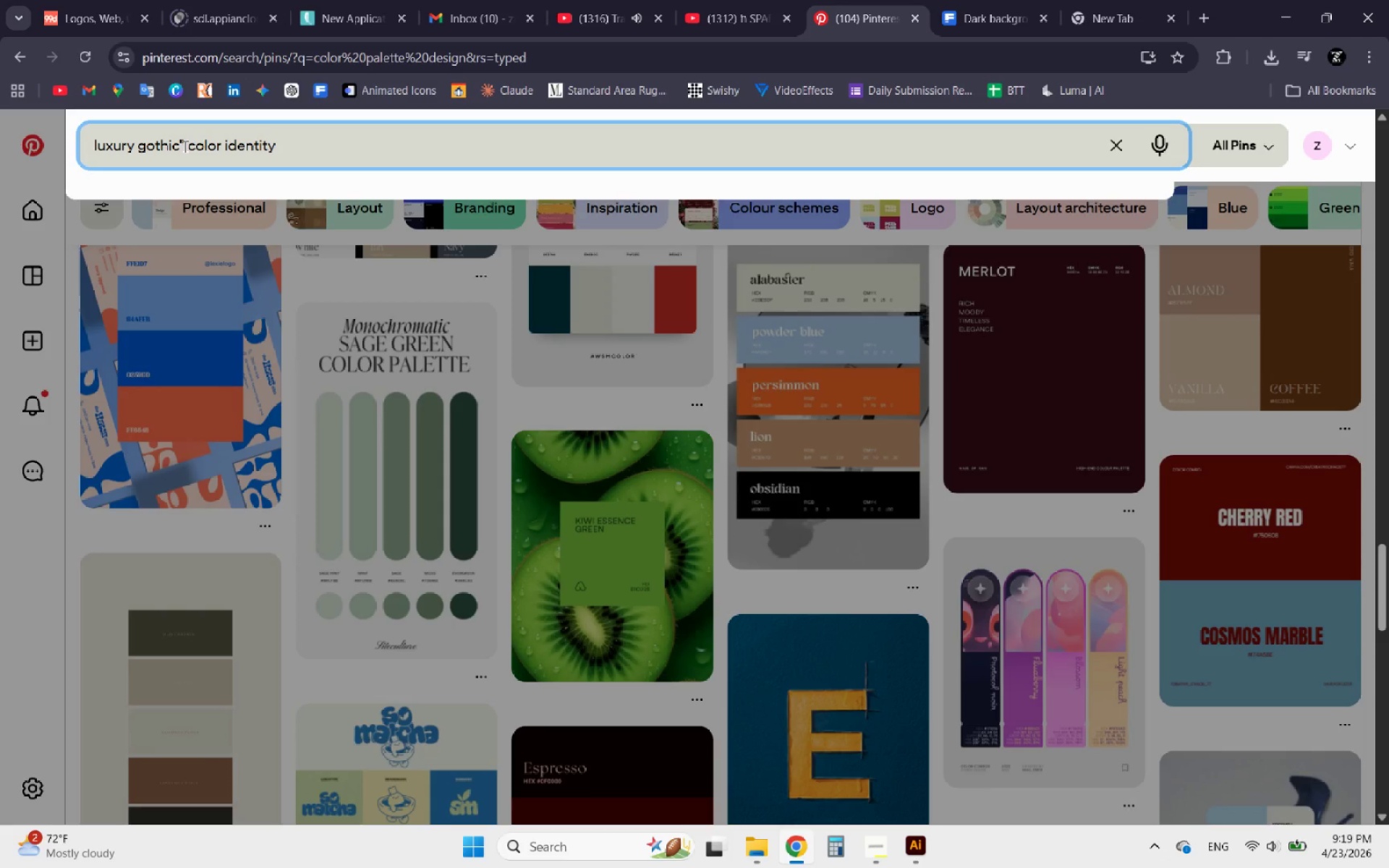 
key(Backspace)
 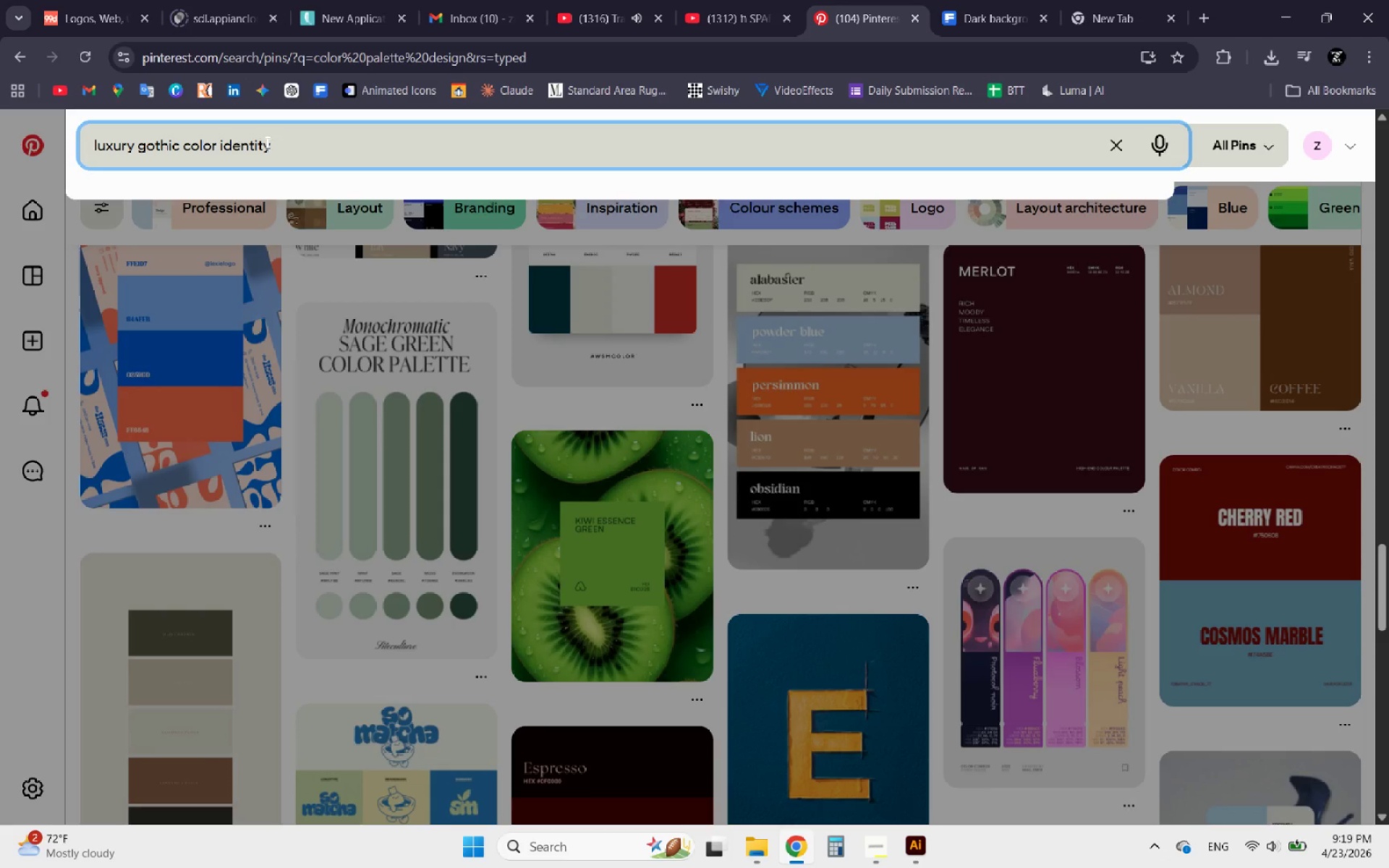 
left_click_drag(start_coordinate=[291, 142], to_coordinate=[224, 142])
 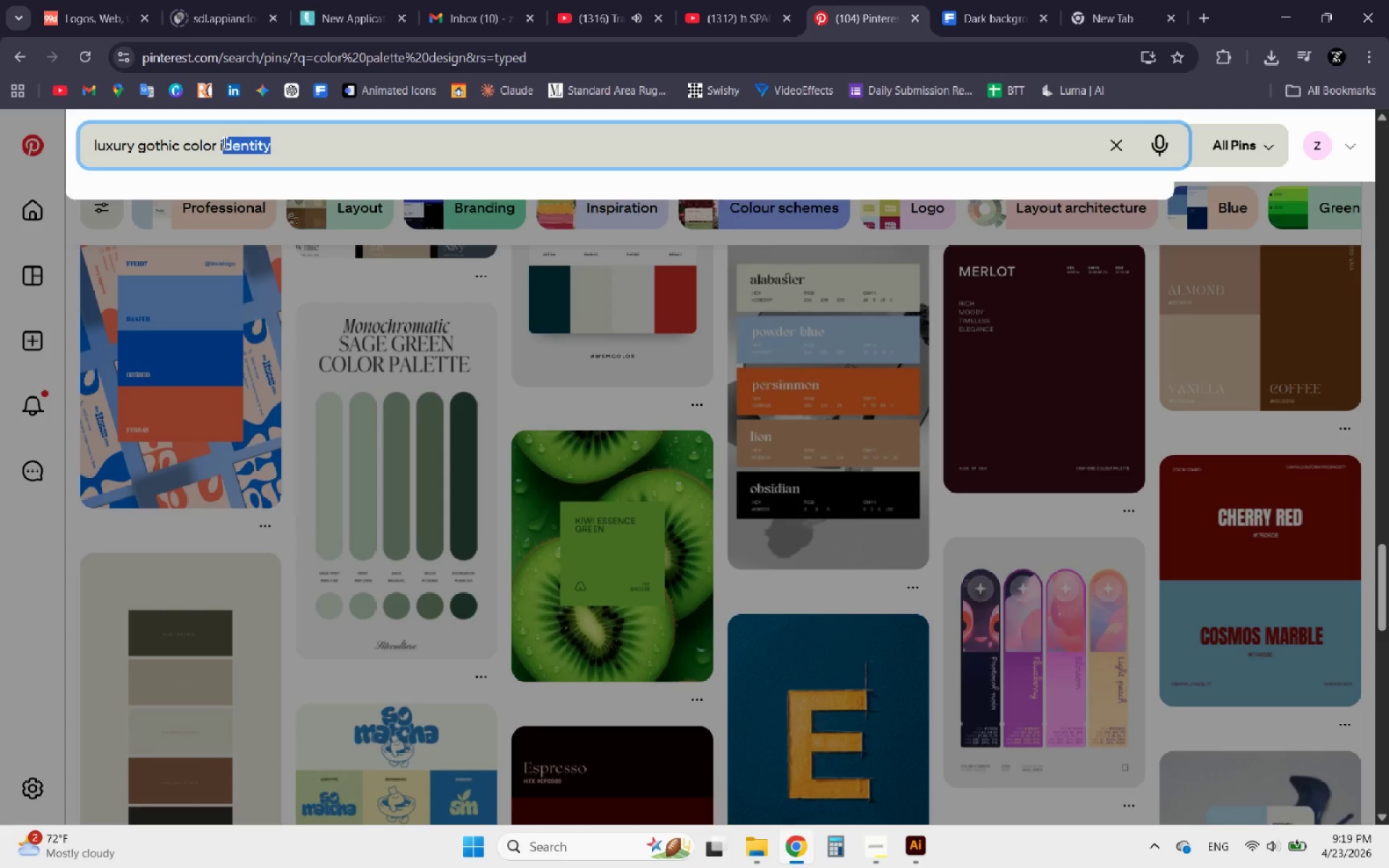 
key(Backspace)
 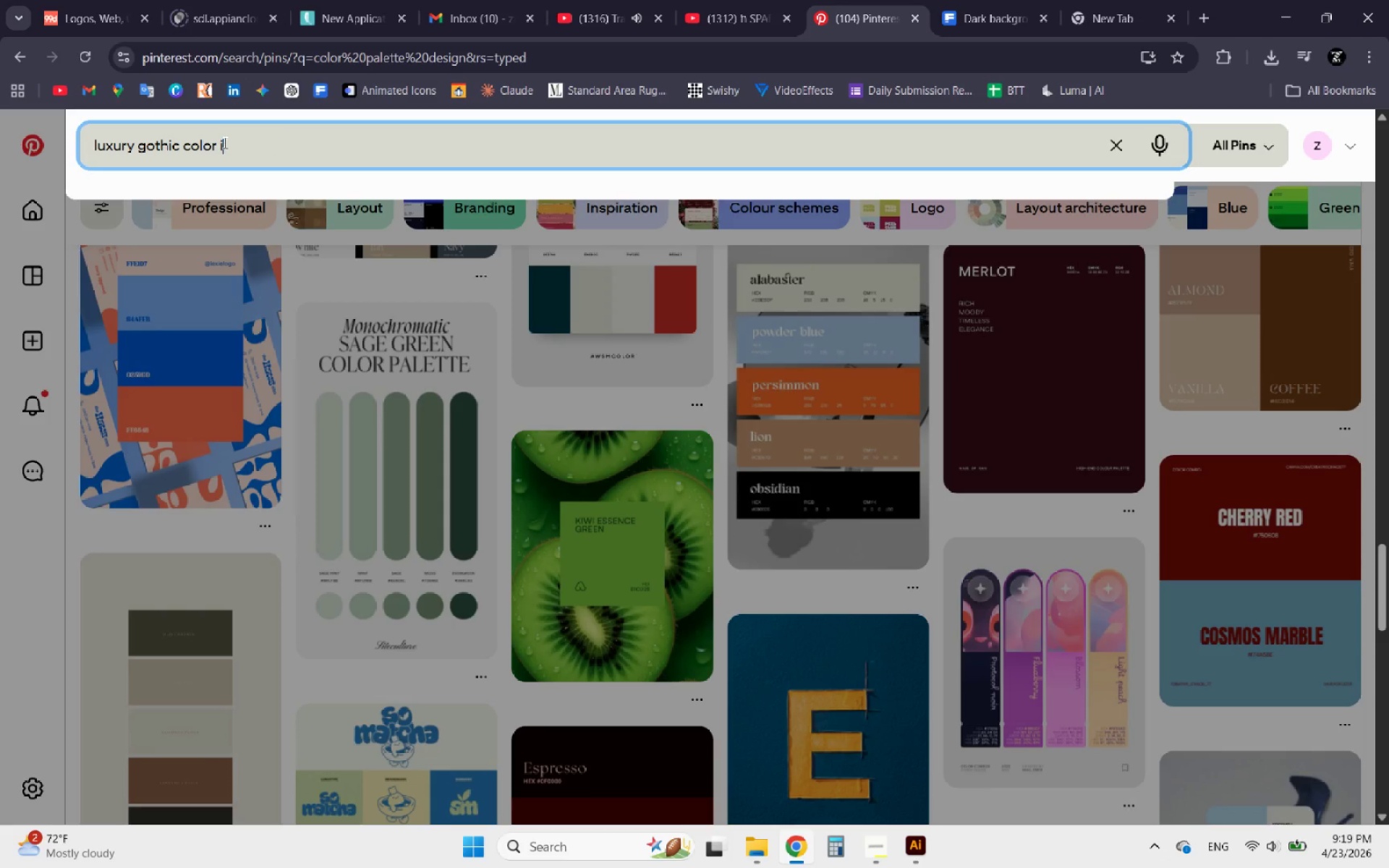 
key(Backspace)
 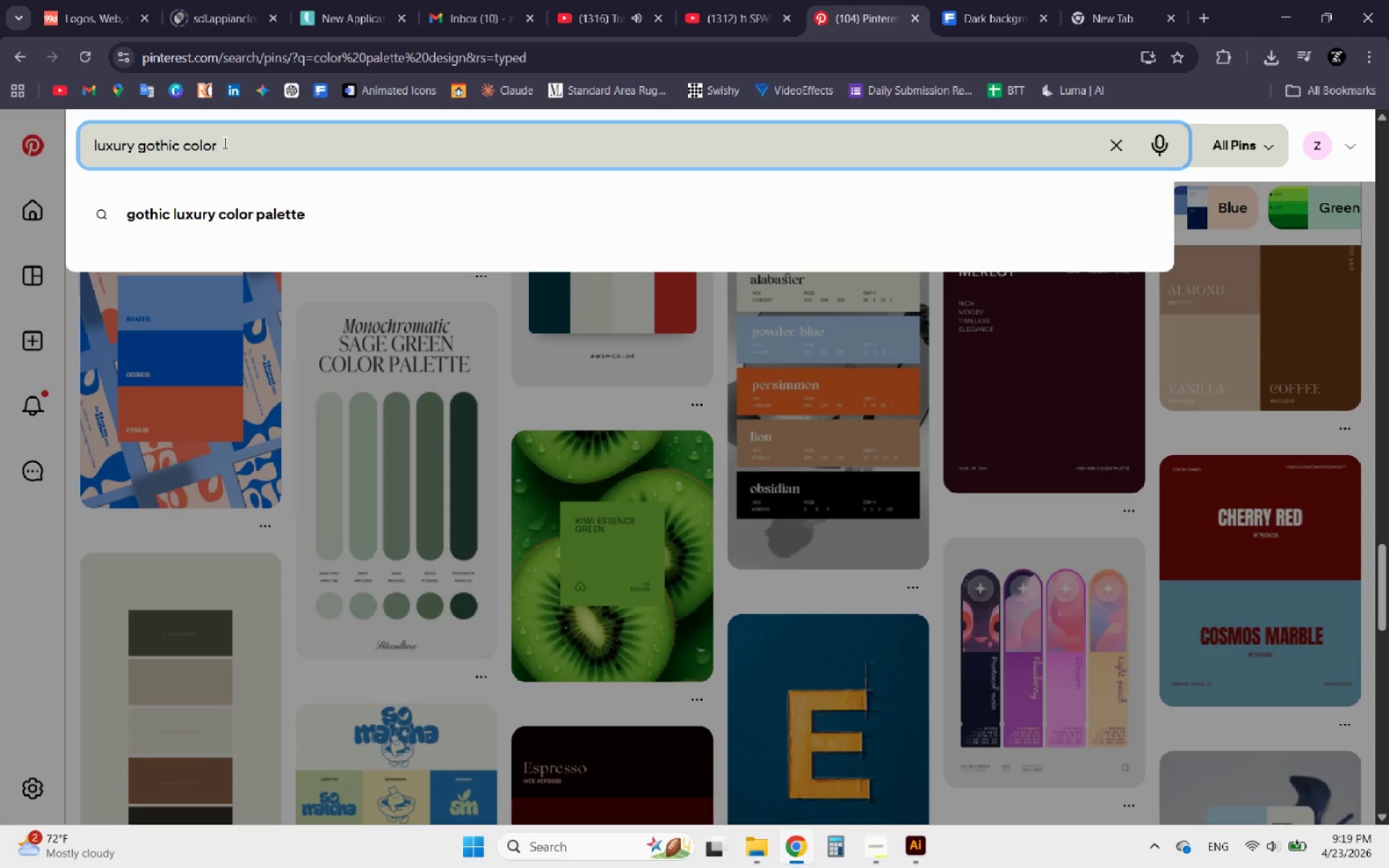 
key(P)
 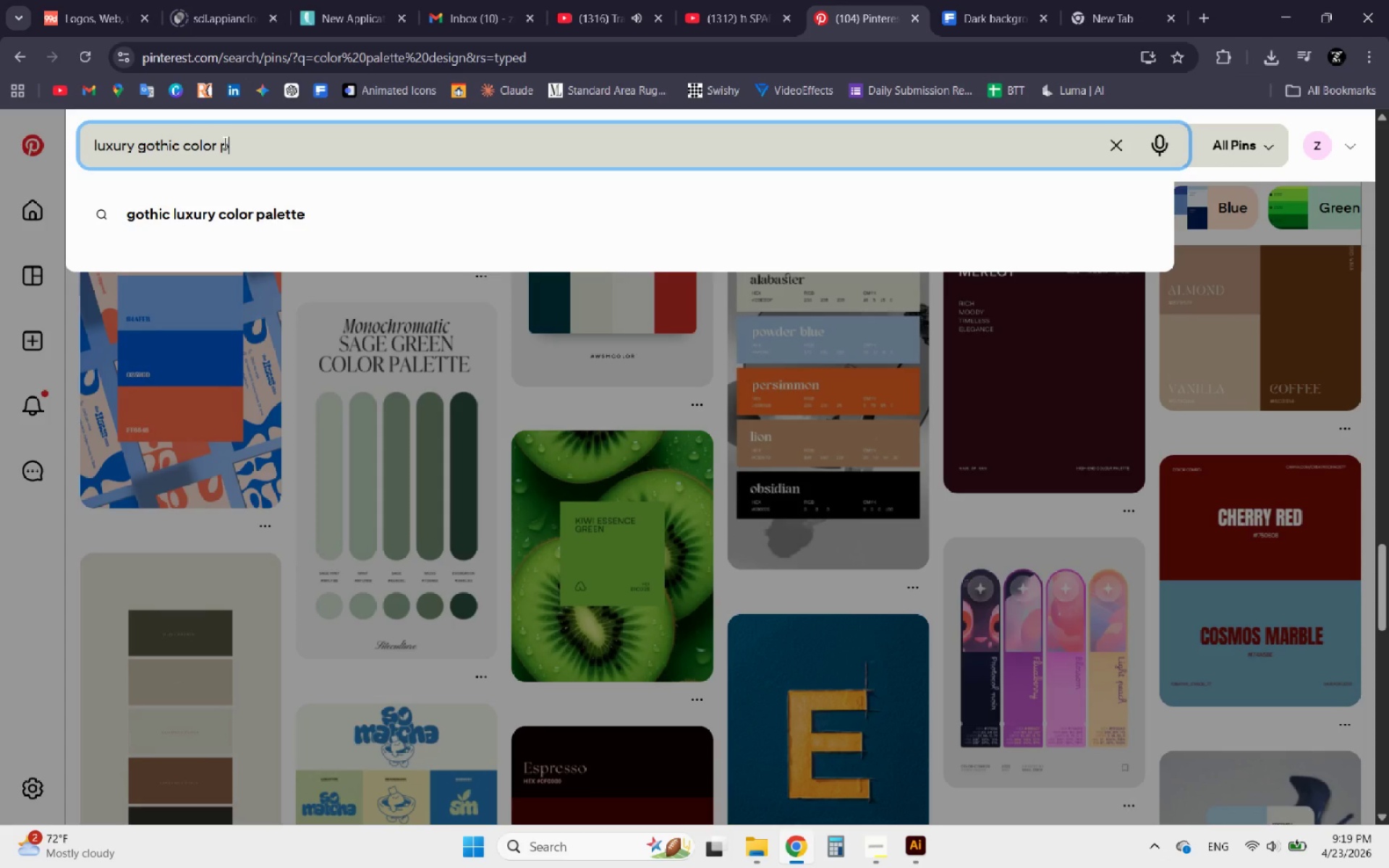 
type(alette)
 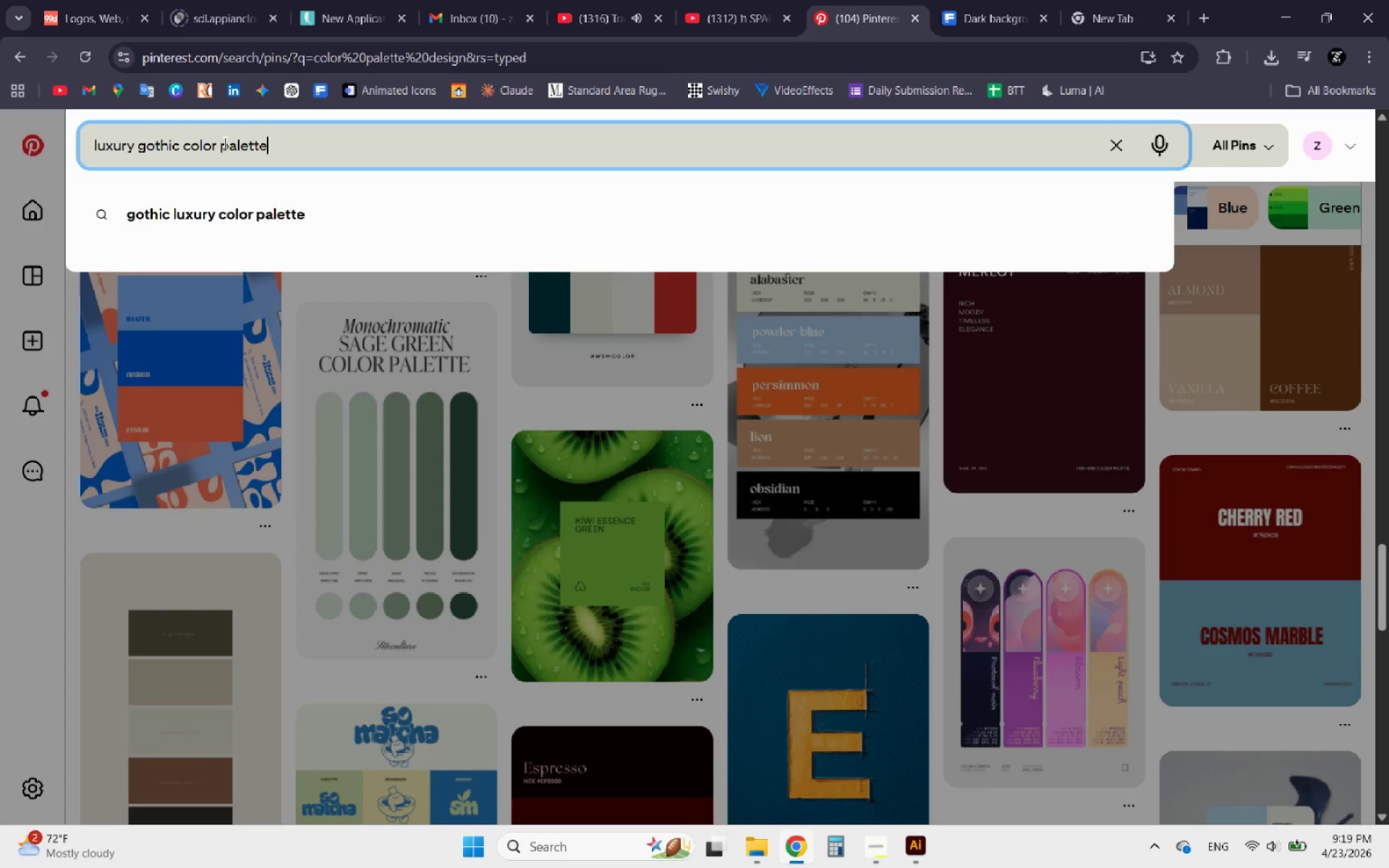 
key(Enter)
 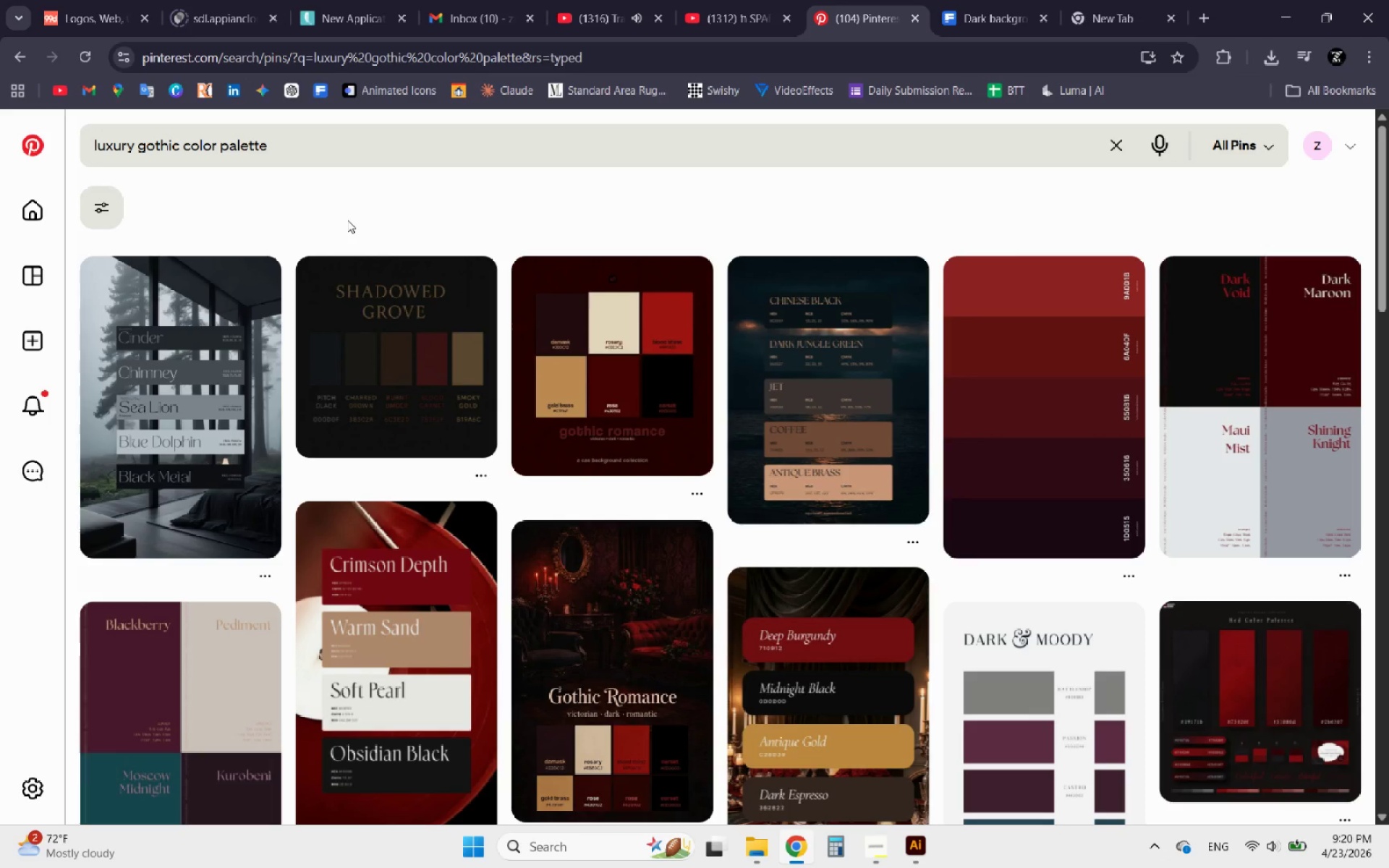 
wait(14.14)
 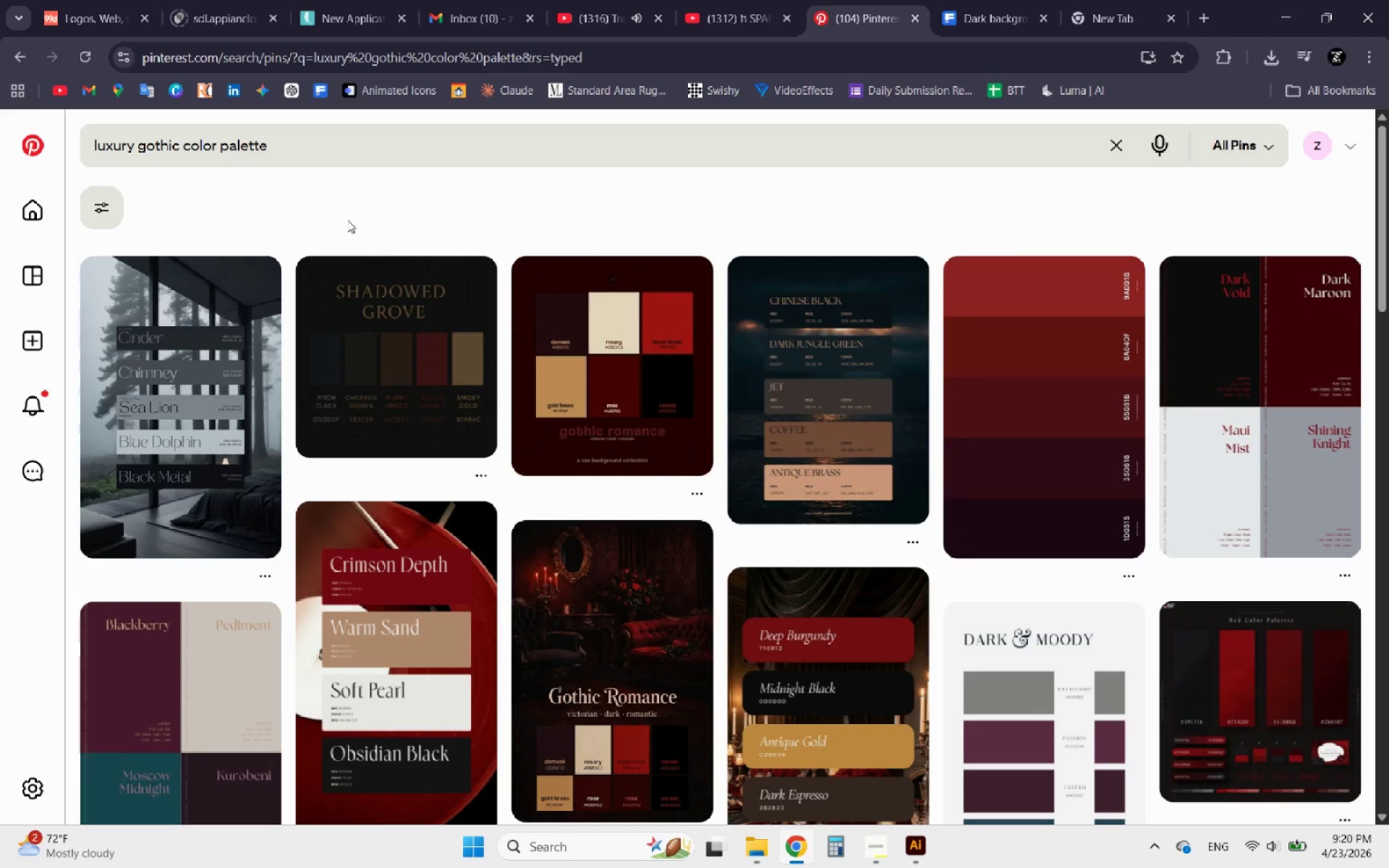 
scroll: coordinate [277, 266], scroll_direction: down, amount: 4.0
 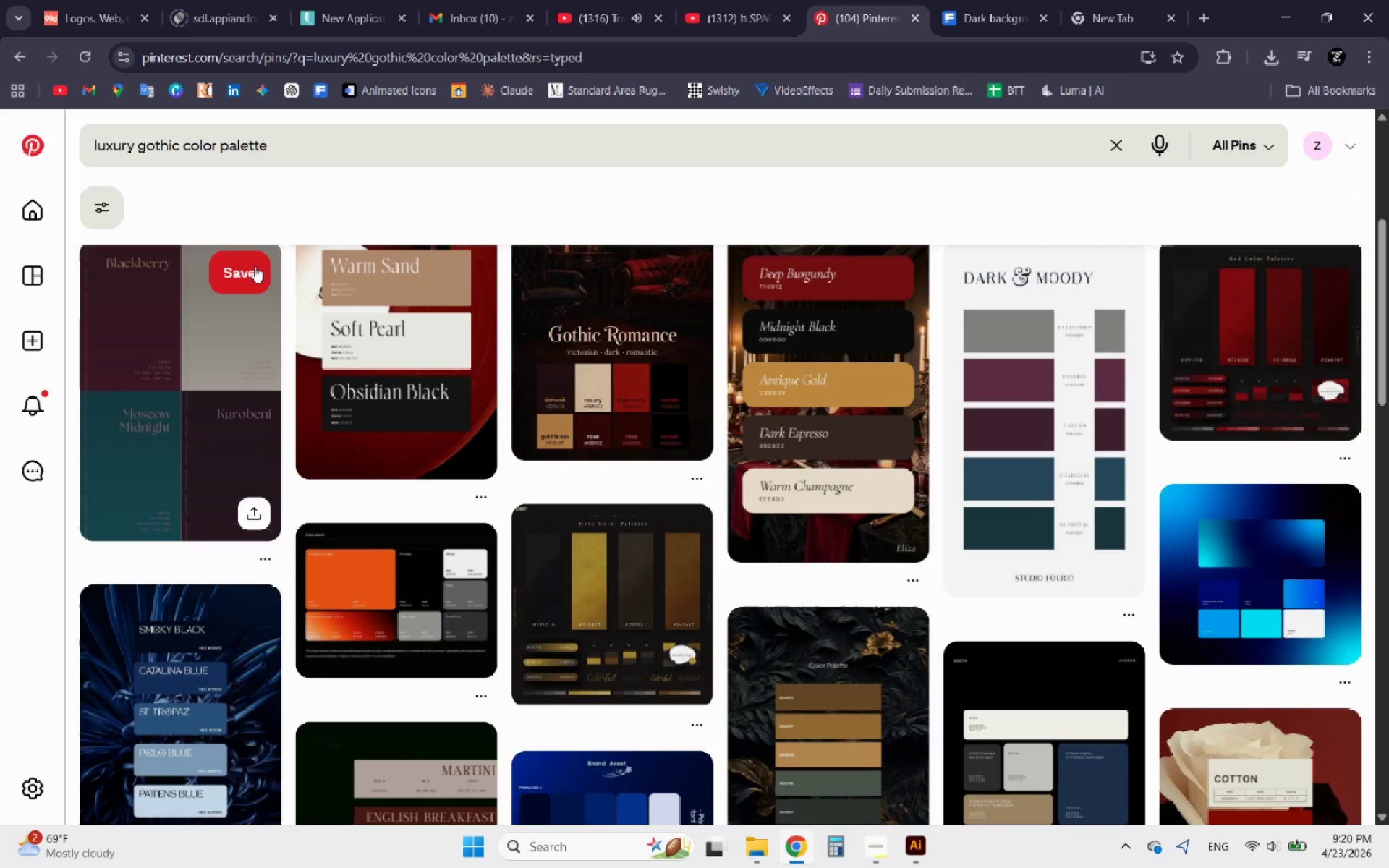 
wait(5.65)
 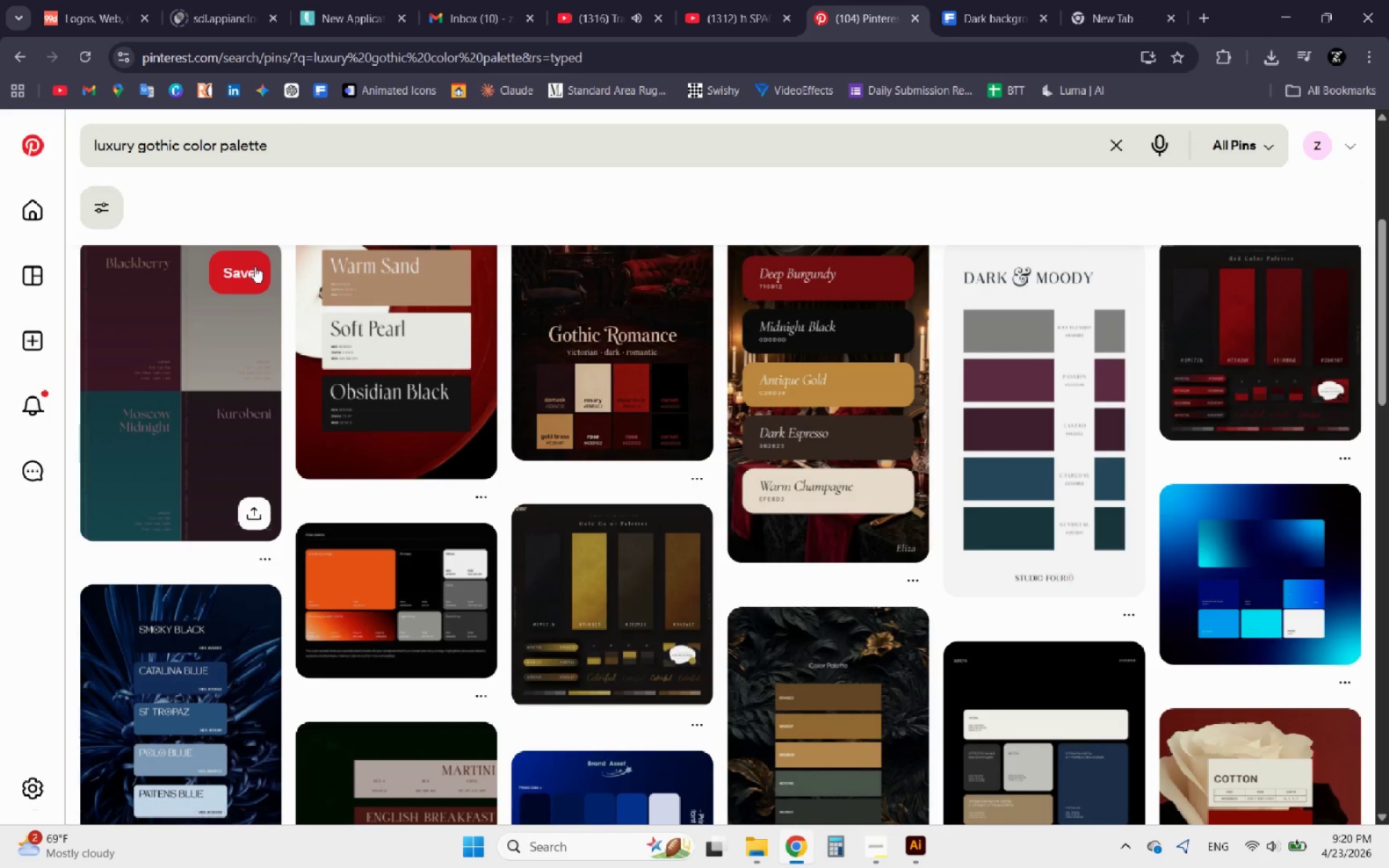 
scroll: coordinate [254, 266], scroll_direction: down, amount: 2.0
 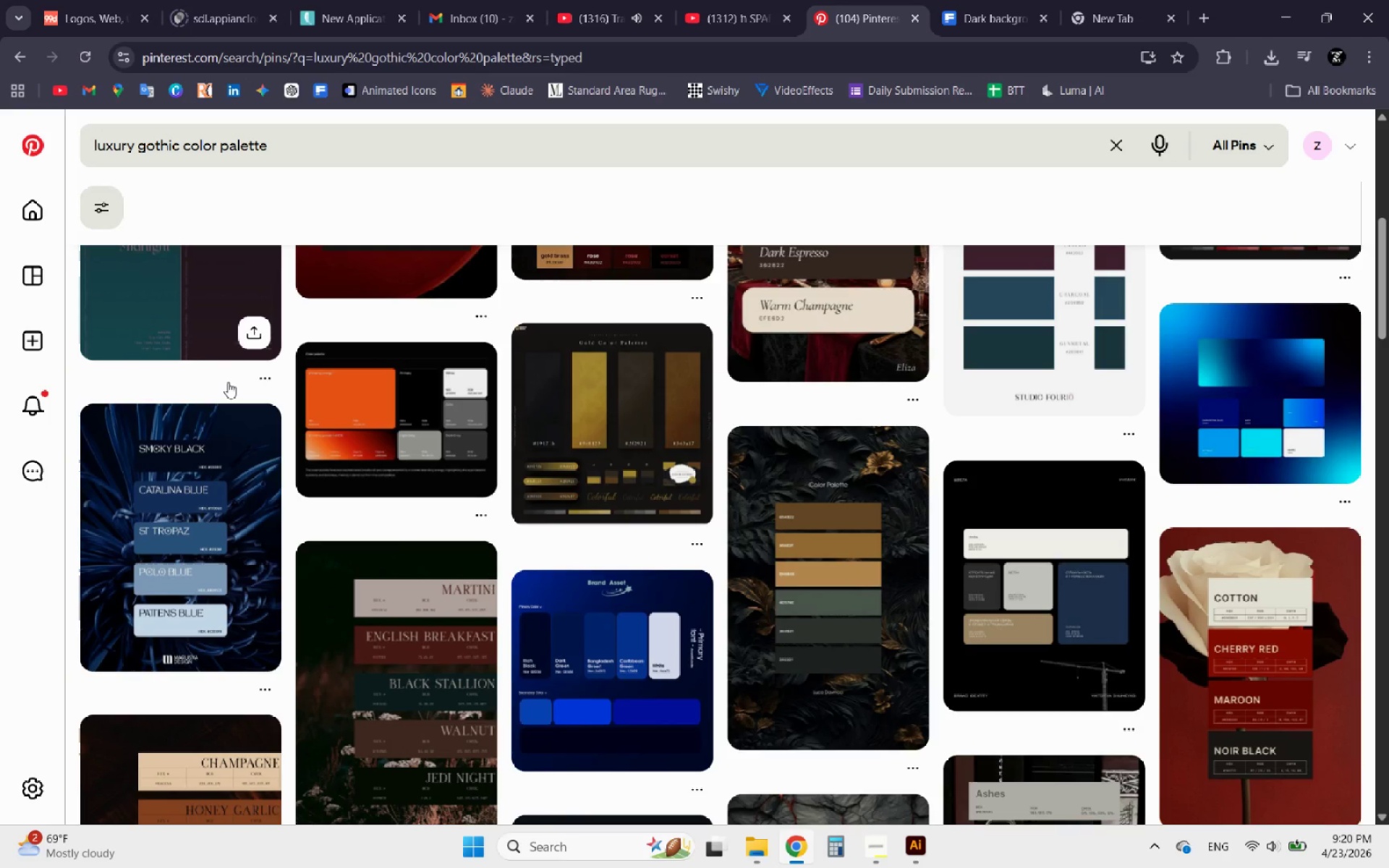 
wait(8.56)
 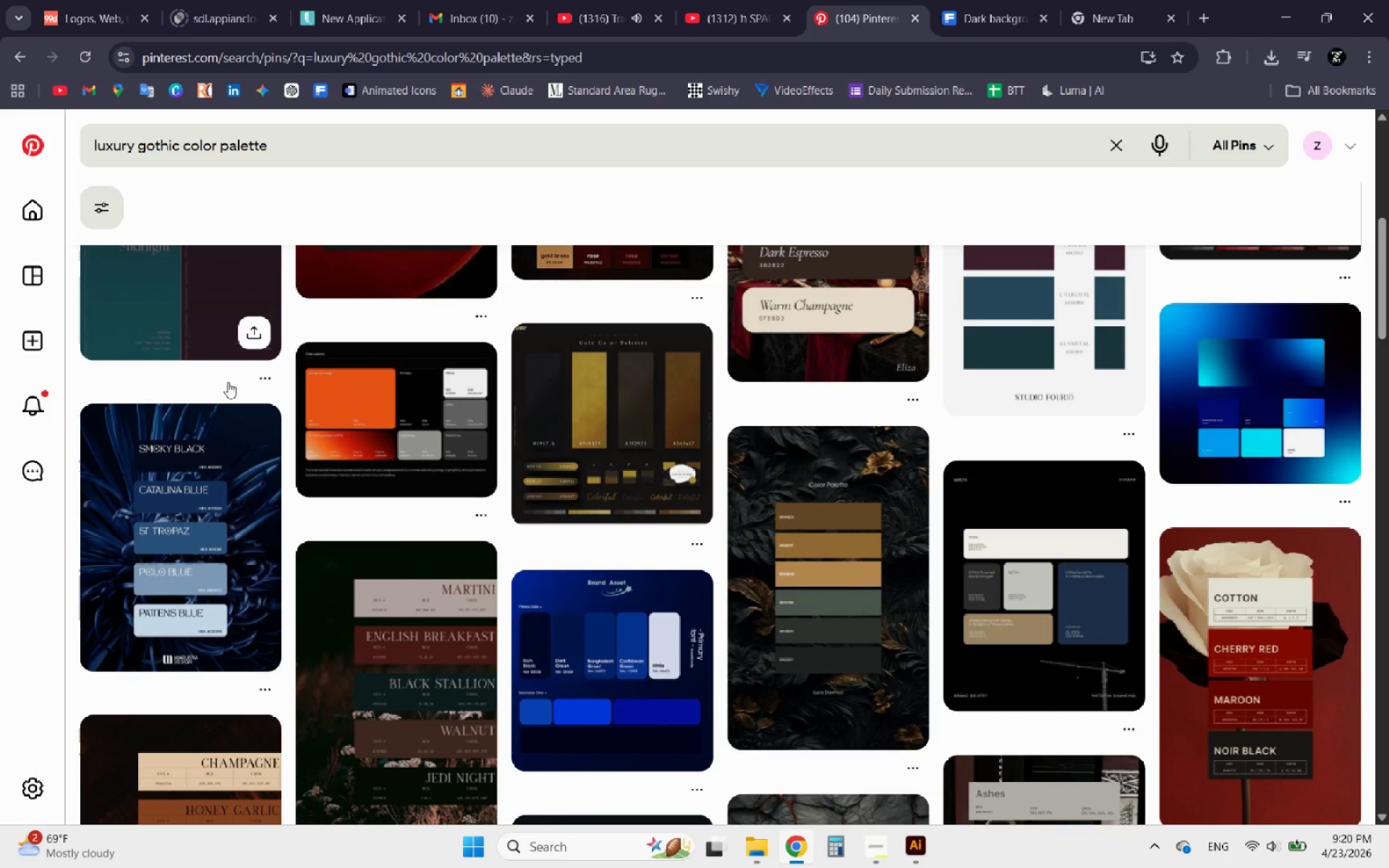 
scroll: coordinate [204, 394], scroll_direction: down, amount: 8.0
 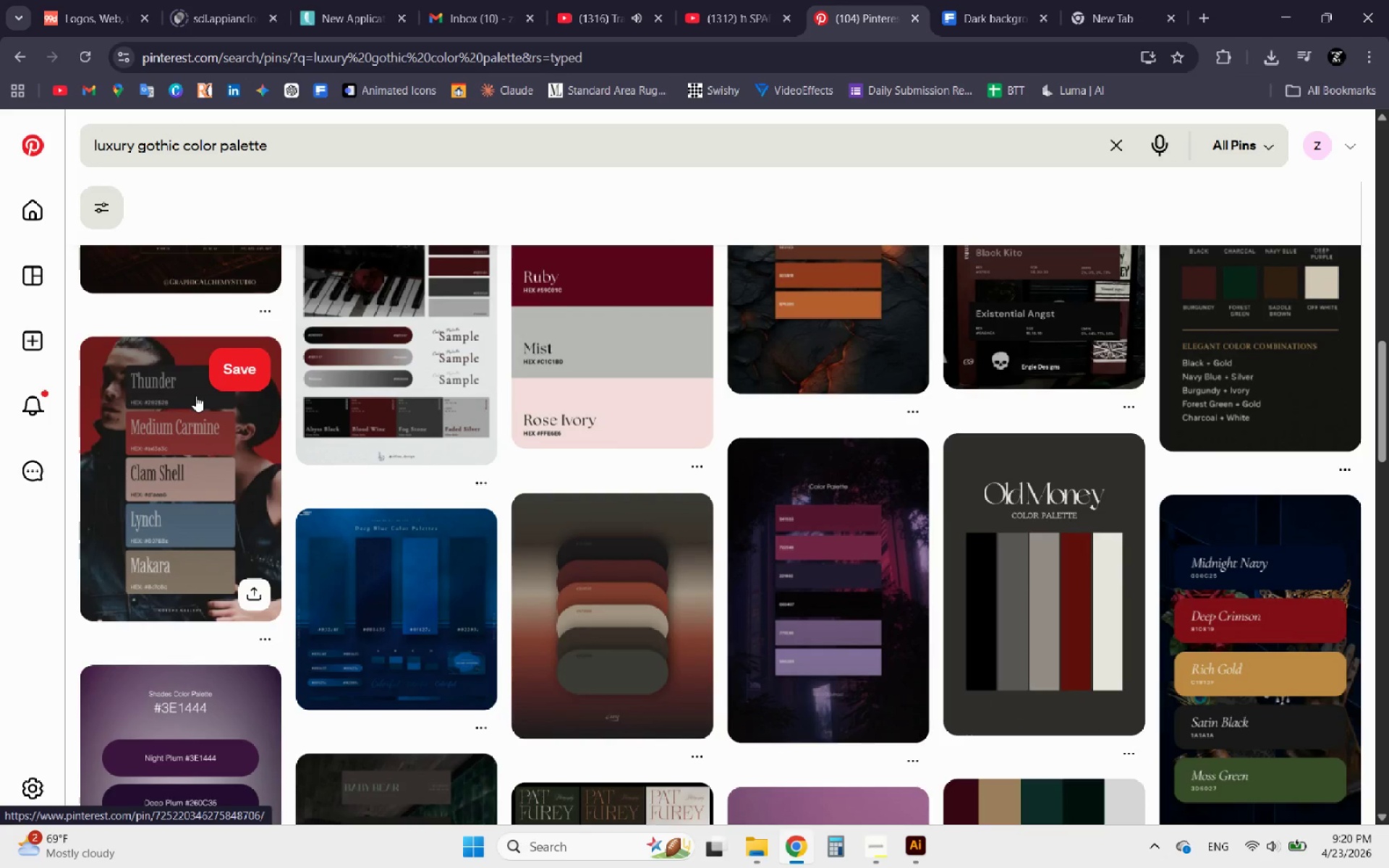 
scroll: coordinate [195, 396], scroll_direction: none, amount: 0.0
 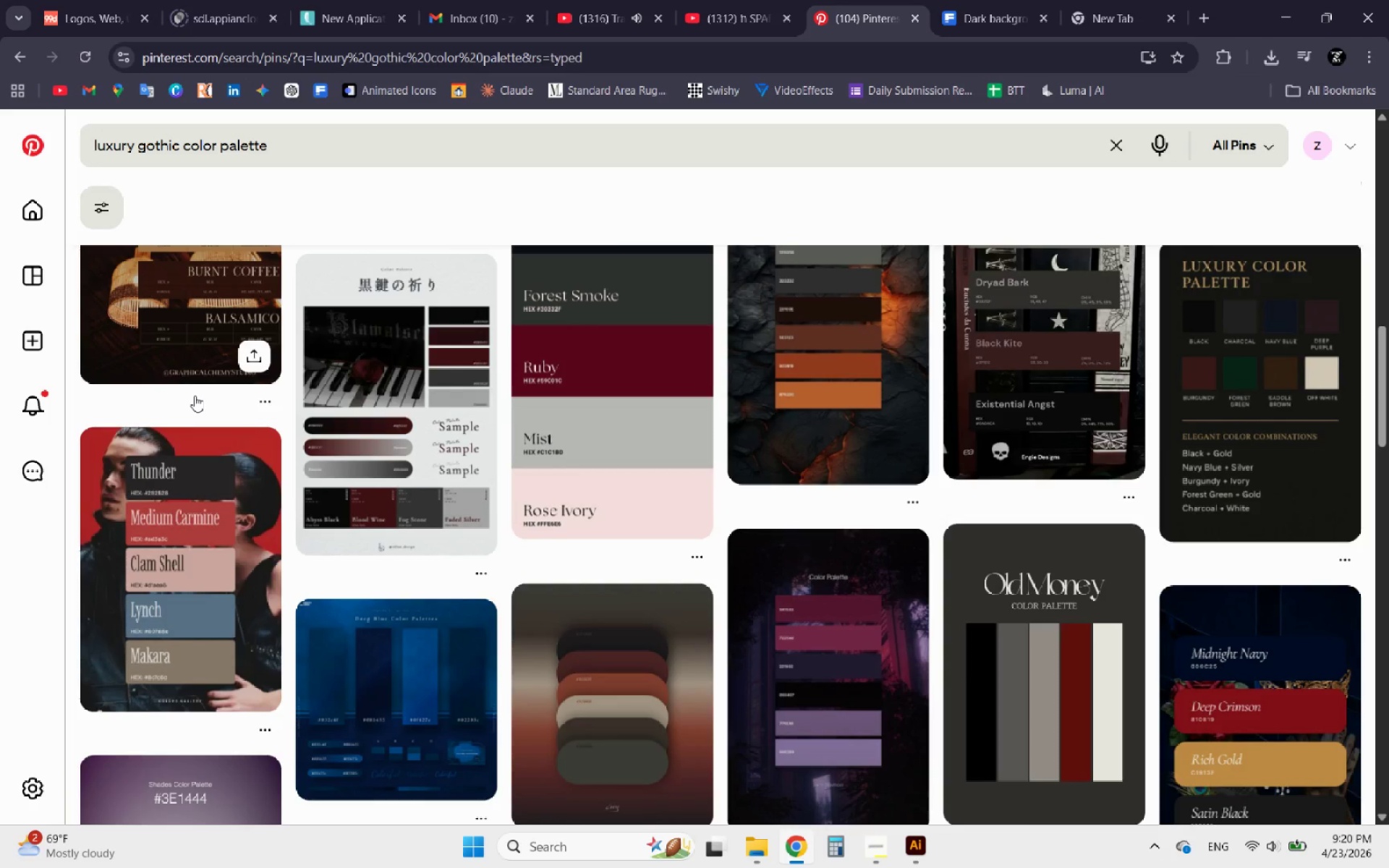 
scroll: coordinate [195, 396], scroll_direction: down, amount: 1.0
 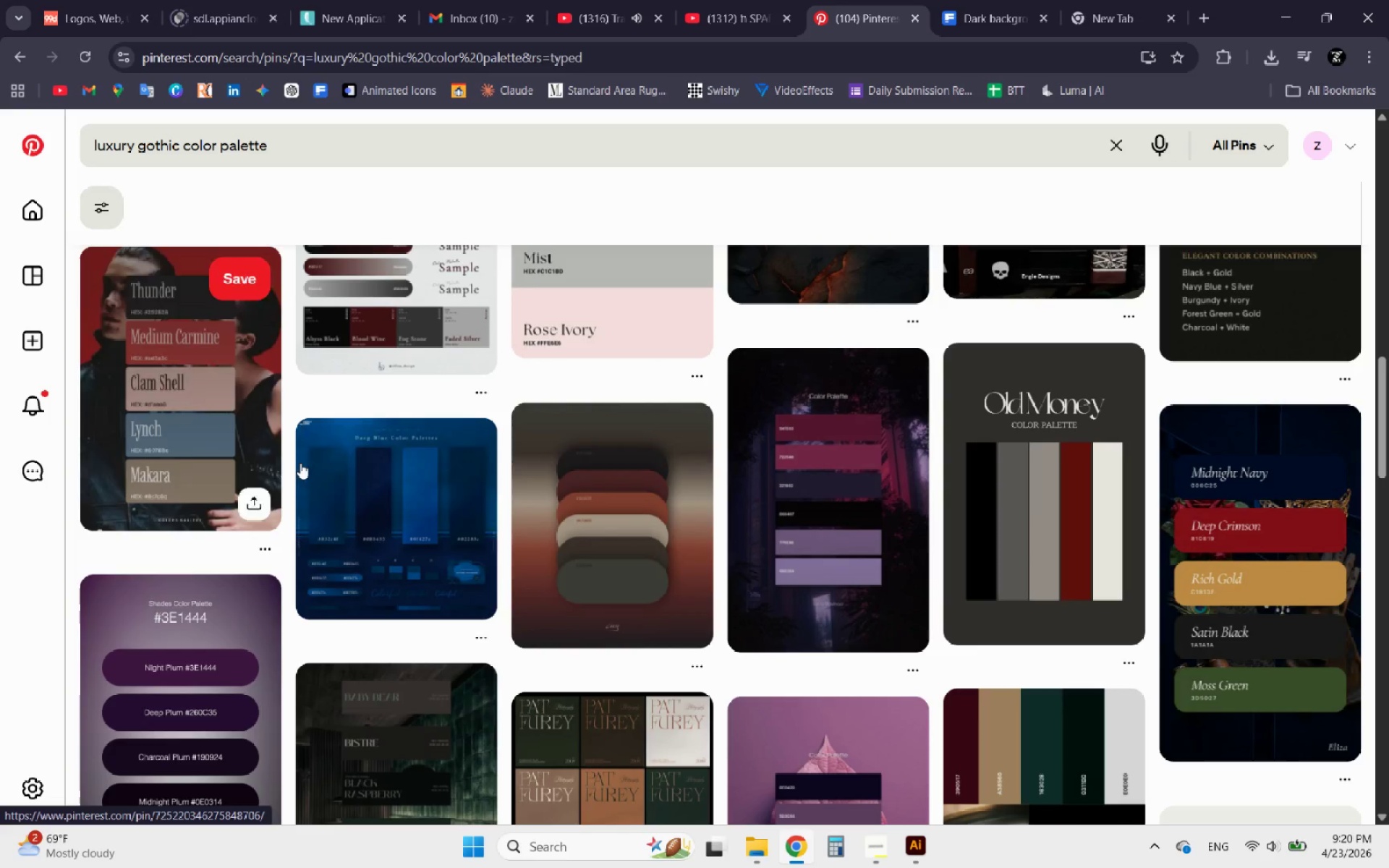 
left_click([1226, 564])
 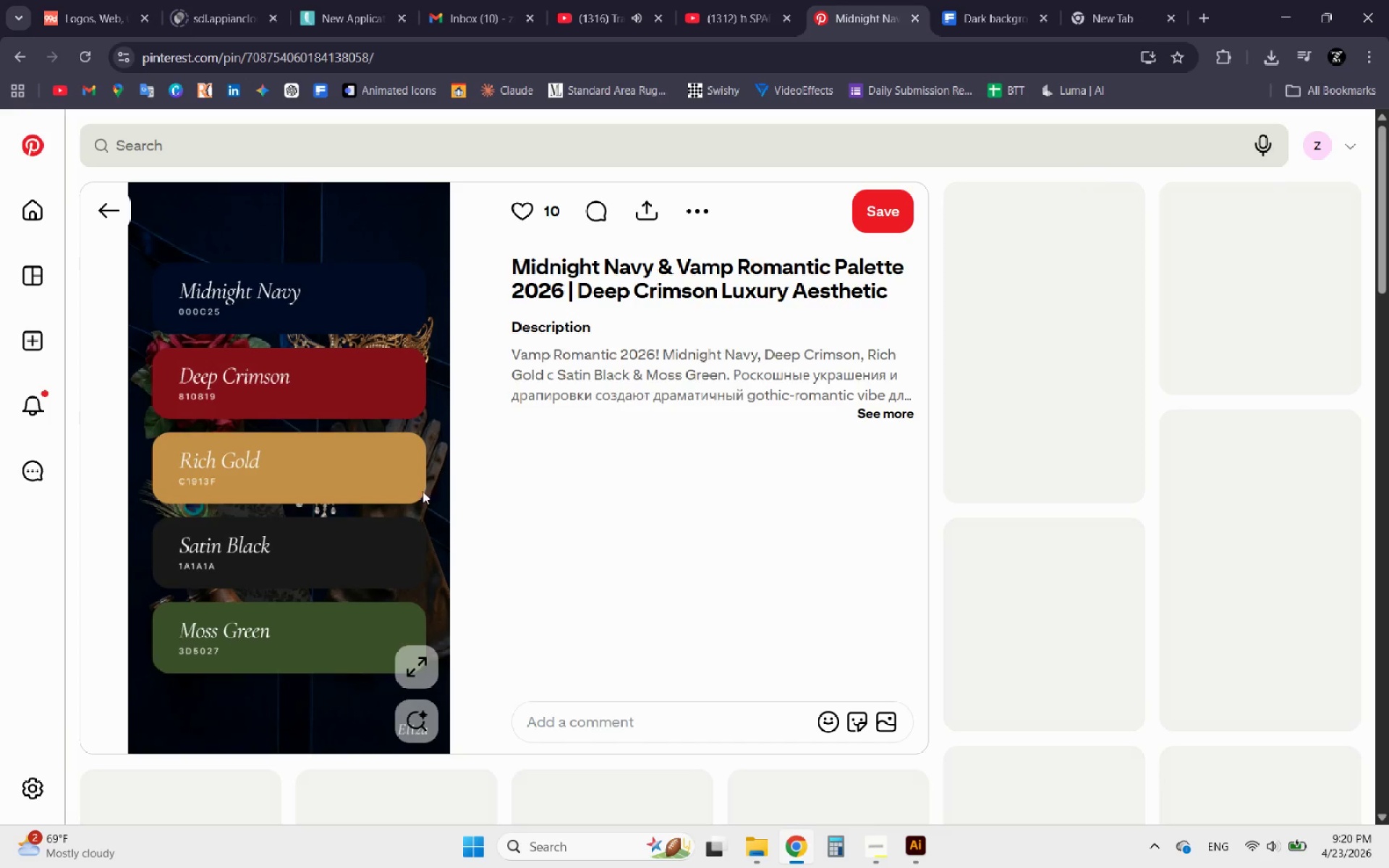 
right_click([385, 472])
 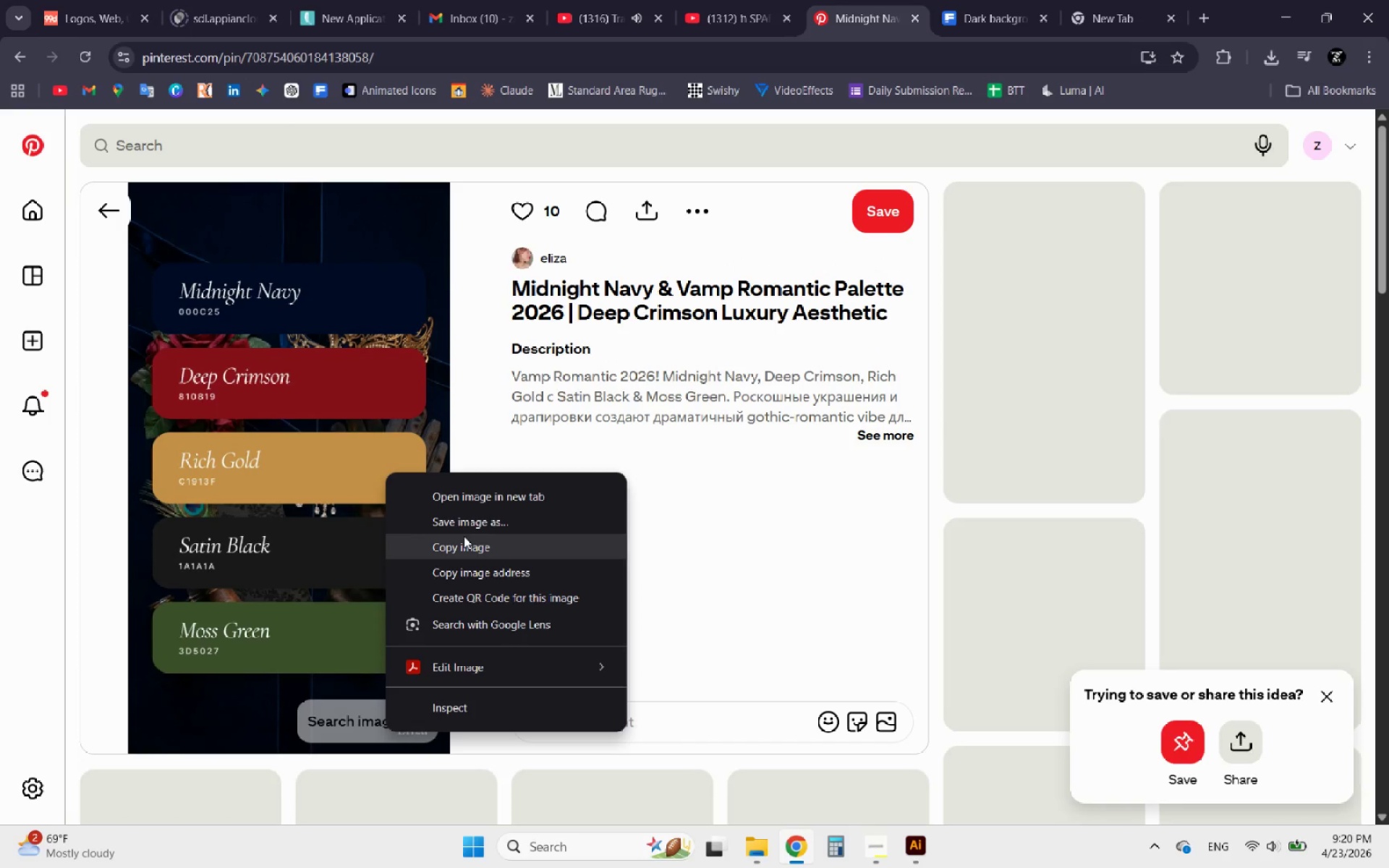 
left_click([462, 545])
 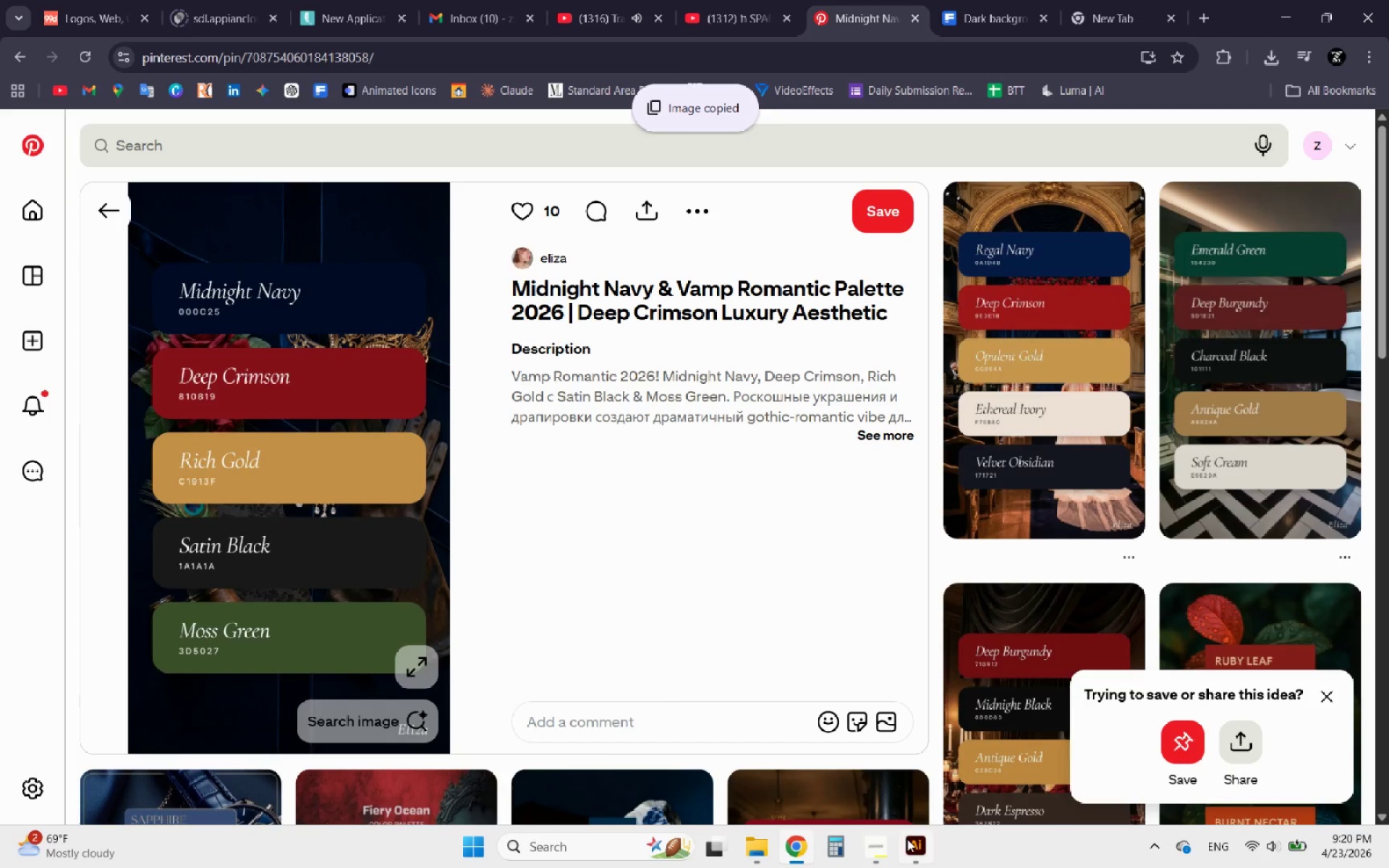 
left_click([907, 839])
 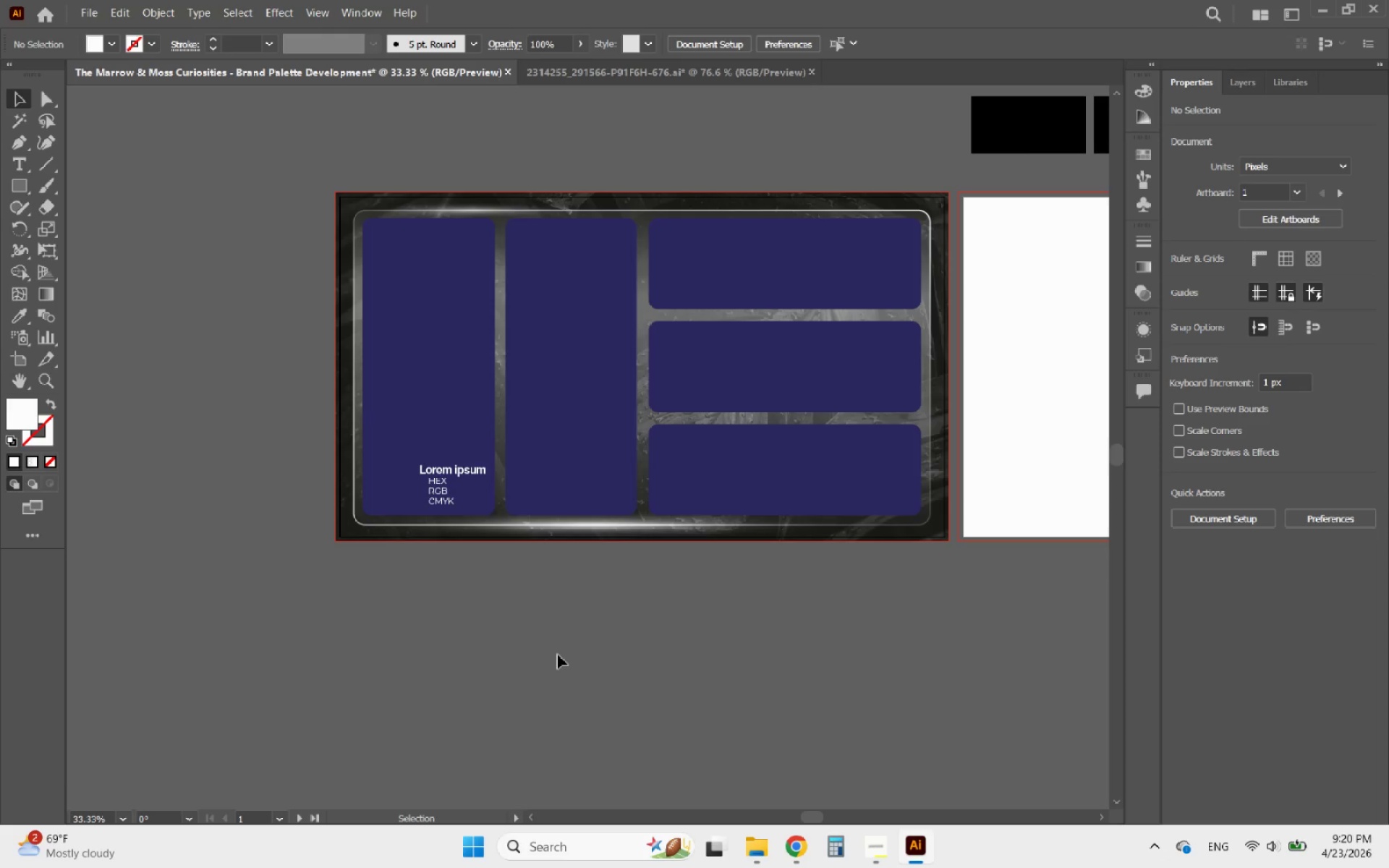 
key(Control+V)
 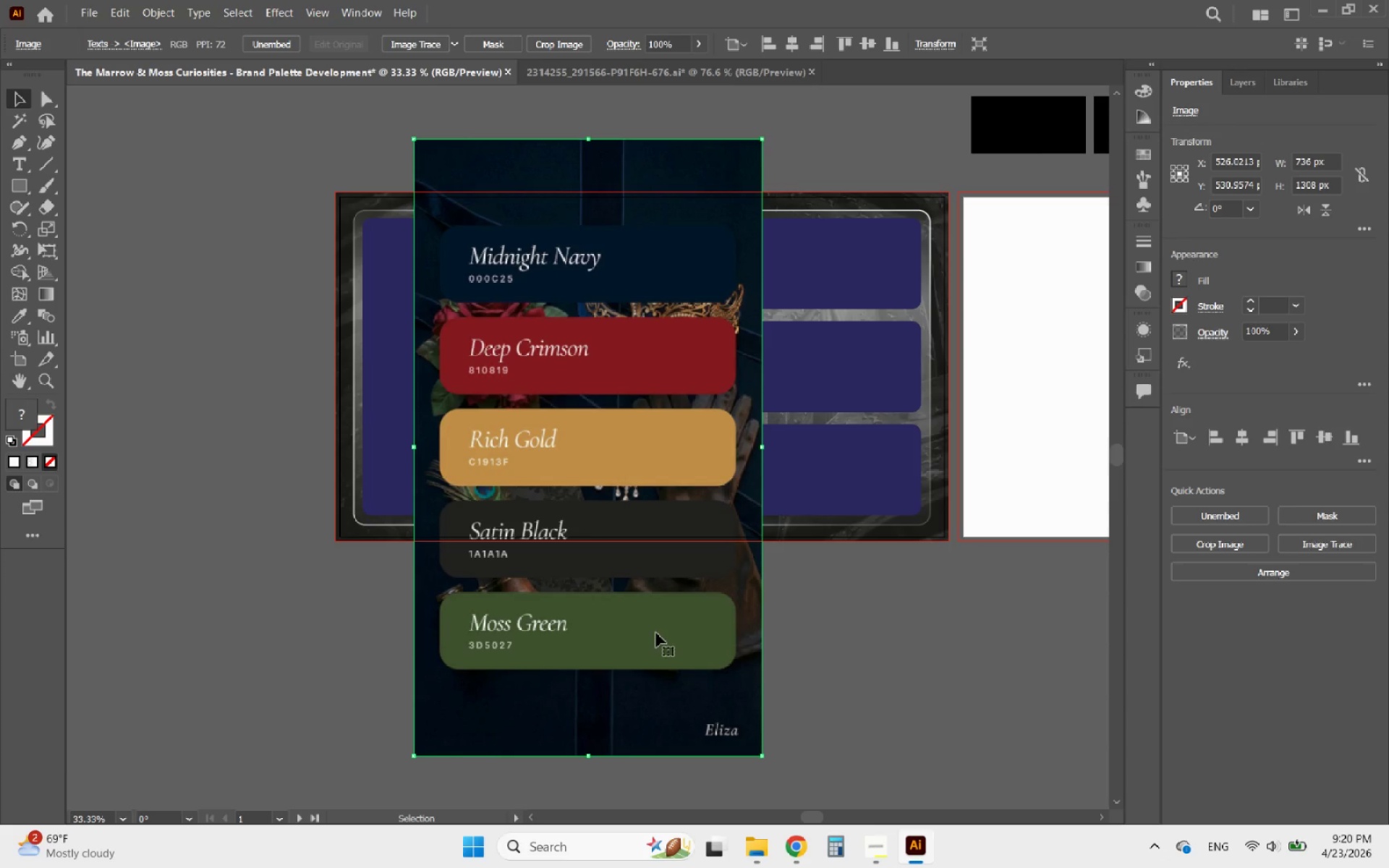 
hold_key(key=AltLeft, duration=0.31)
 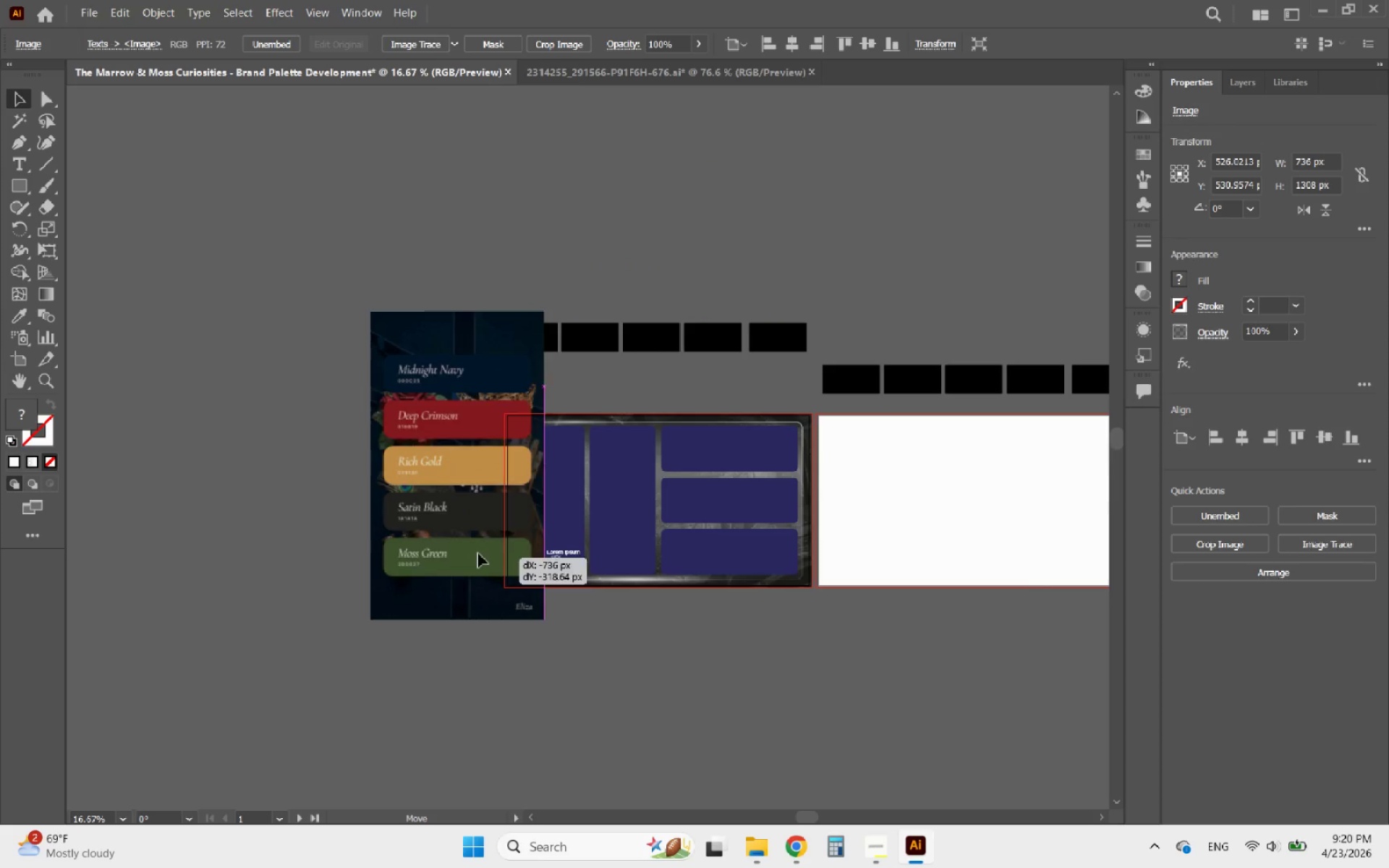 
left_click_drag(start_coordinate=[664, 633], to_coordinate=[370, 510])
 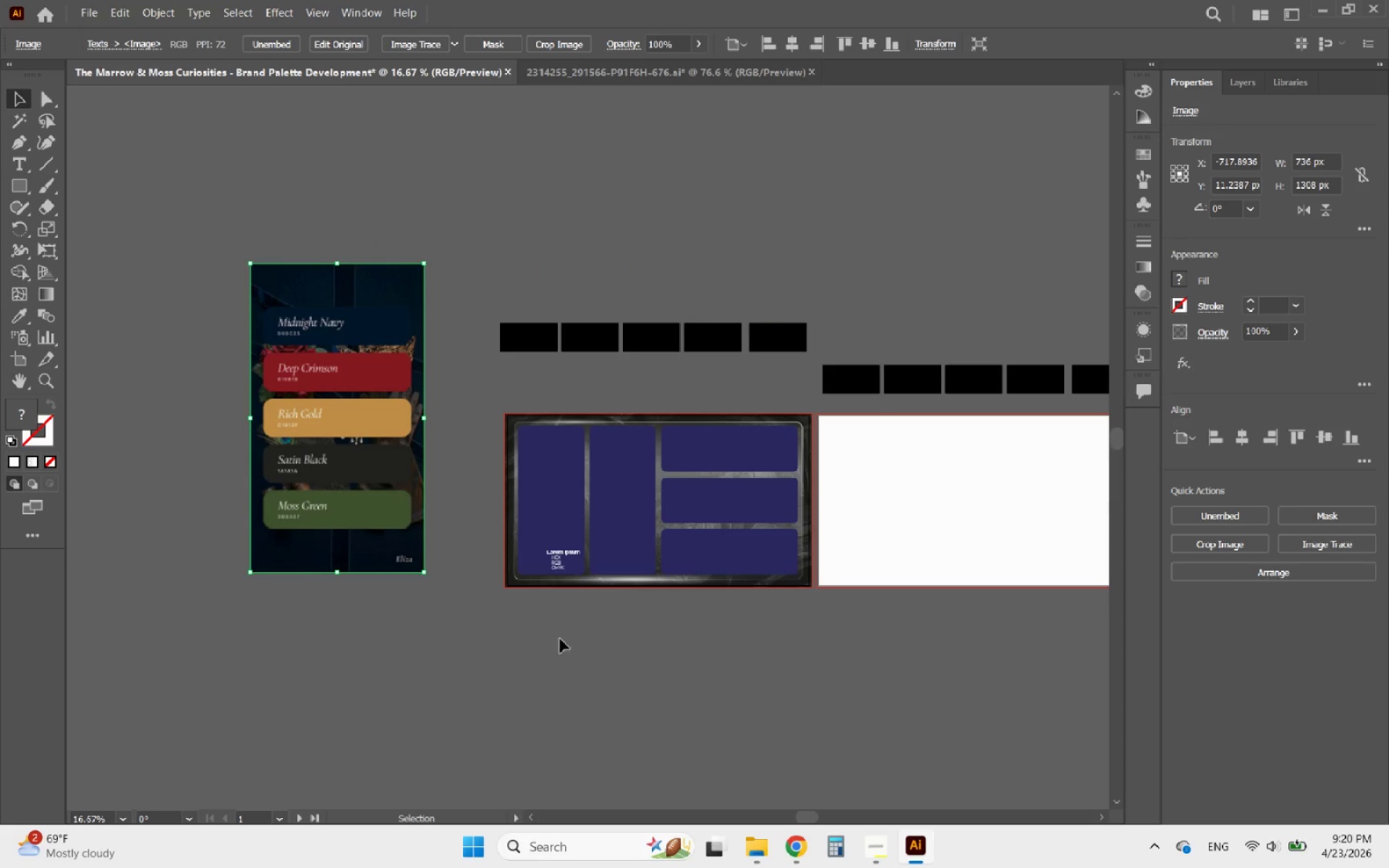 
scroll: coordinate [674, 633], scroll_direction: down, amount: 2.0
 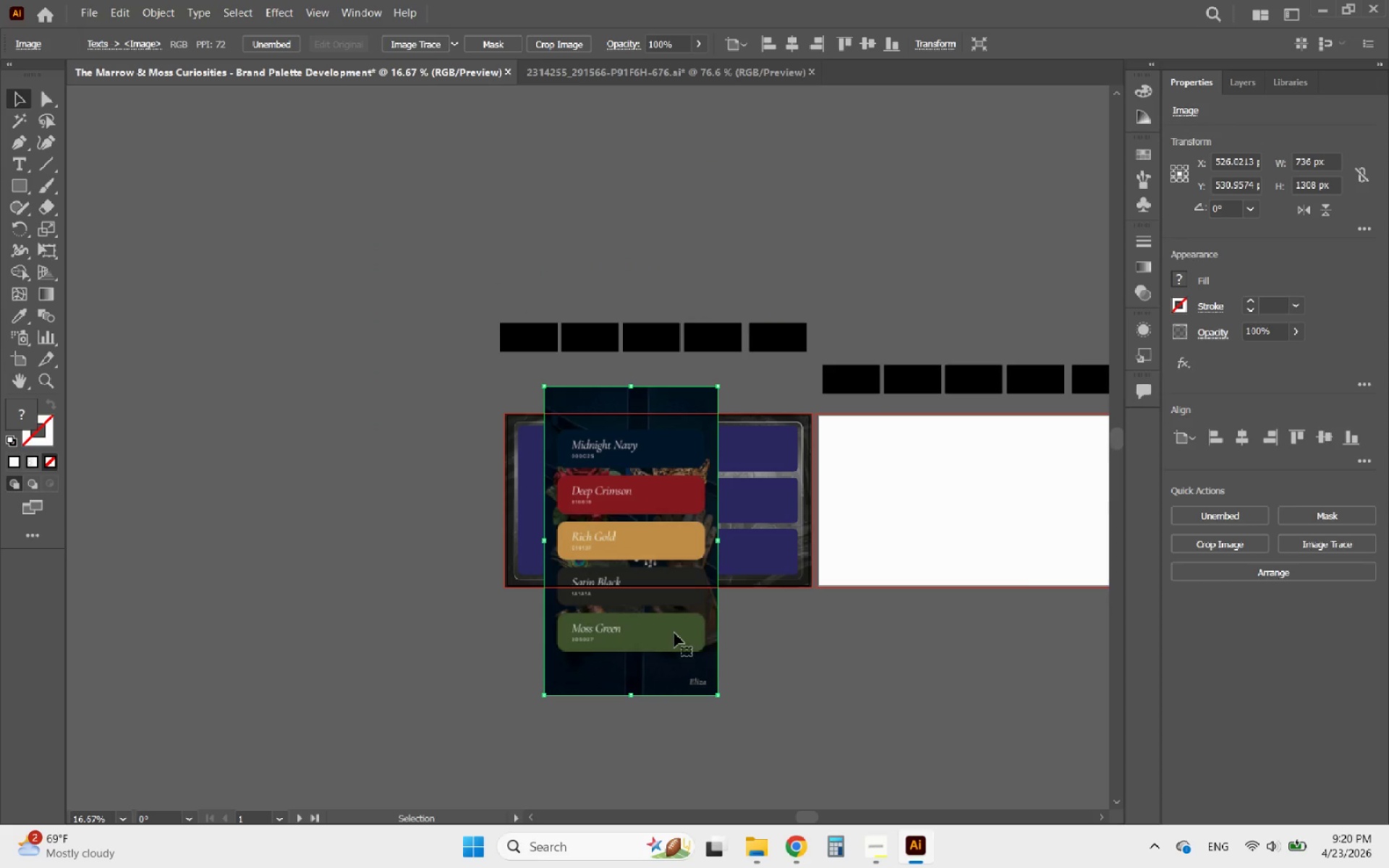 
hold_key(key=AltLeft, duration=1.97)
scroll: coordinate [392, 383], scroll_direction: up, amount: 3.0
 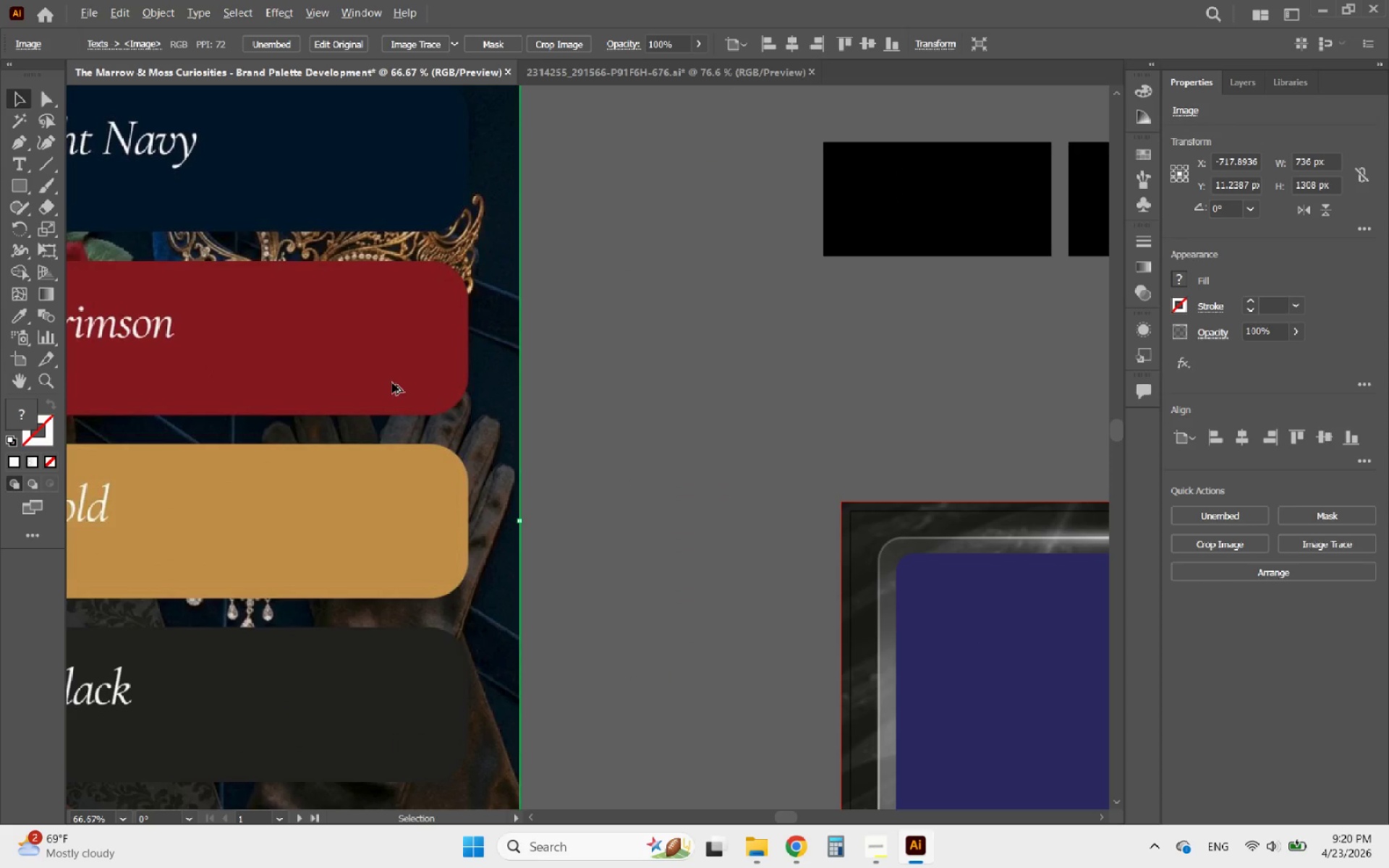 
scroll: coordinate [391, 383], scroll_direction: down, amount: 2.0
 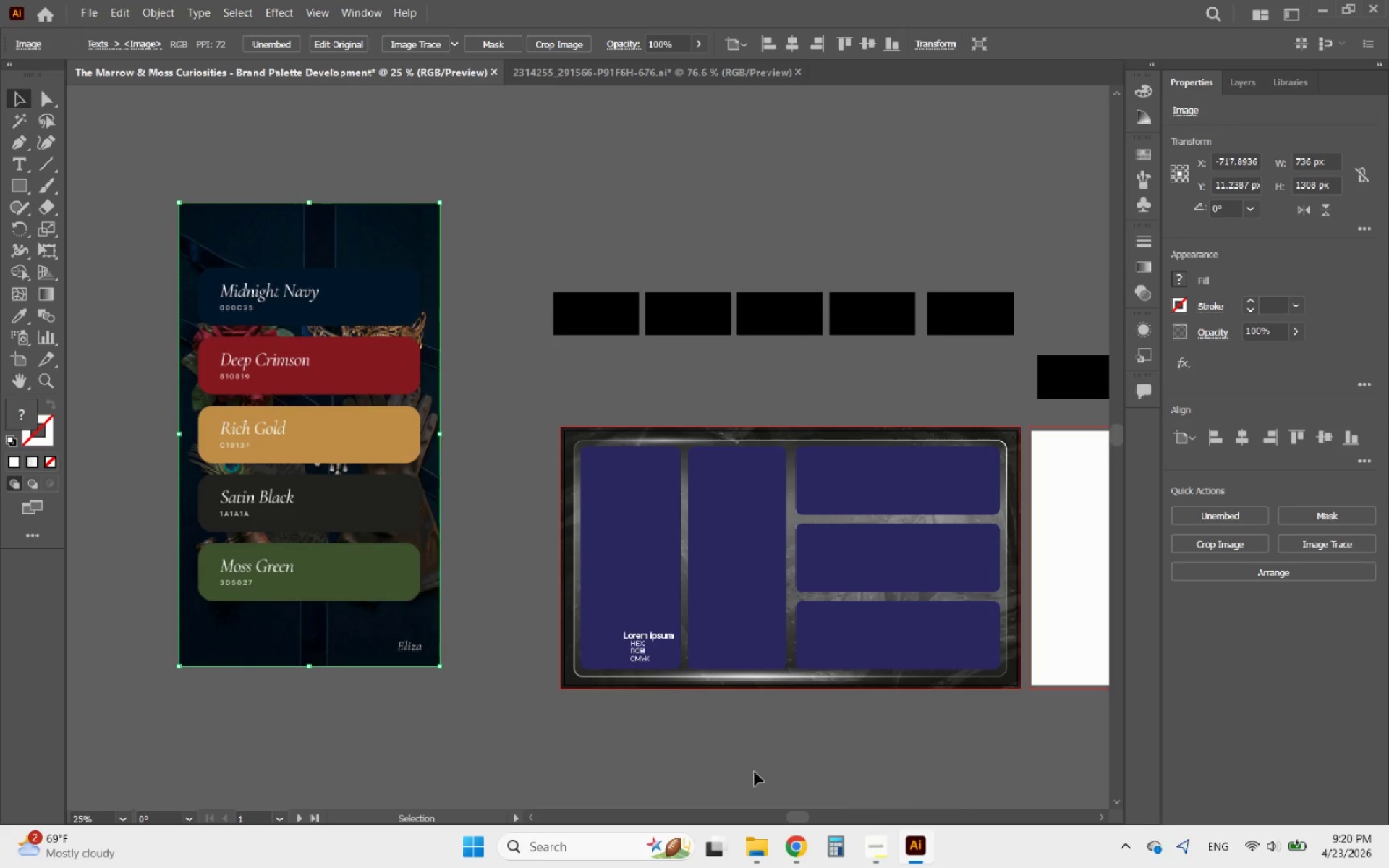 
left_click([767, 796])
 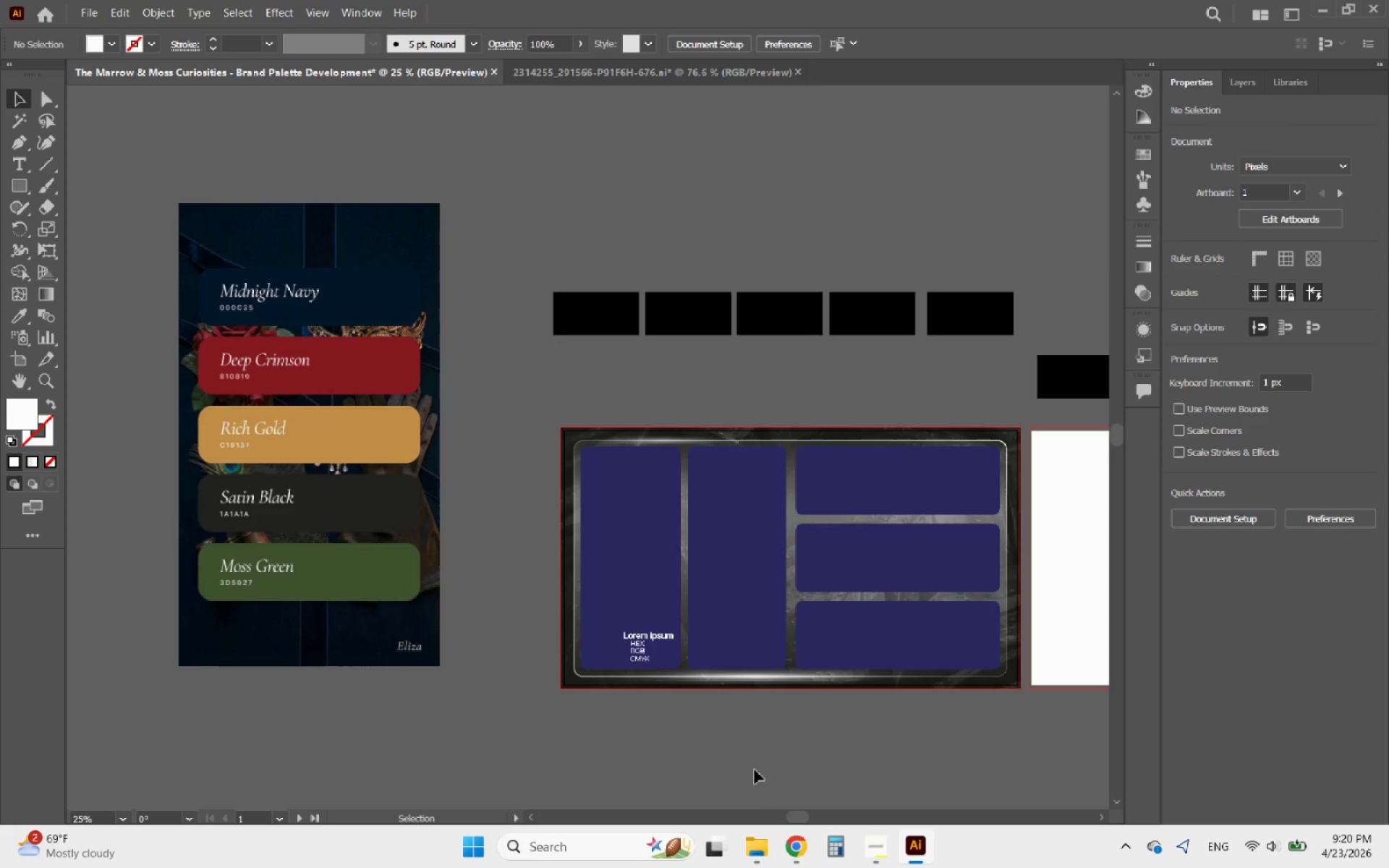 
scroll: coordinate [736, 728], scroll_direction: down, amount: 5.0
 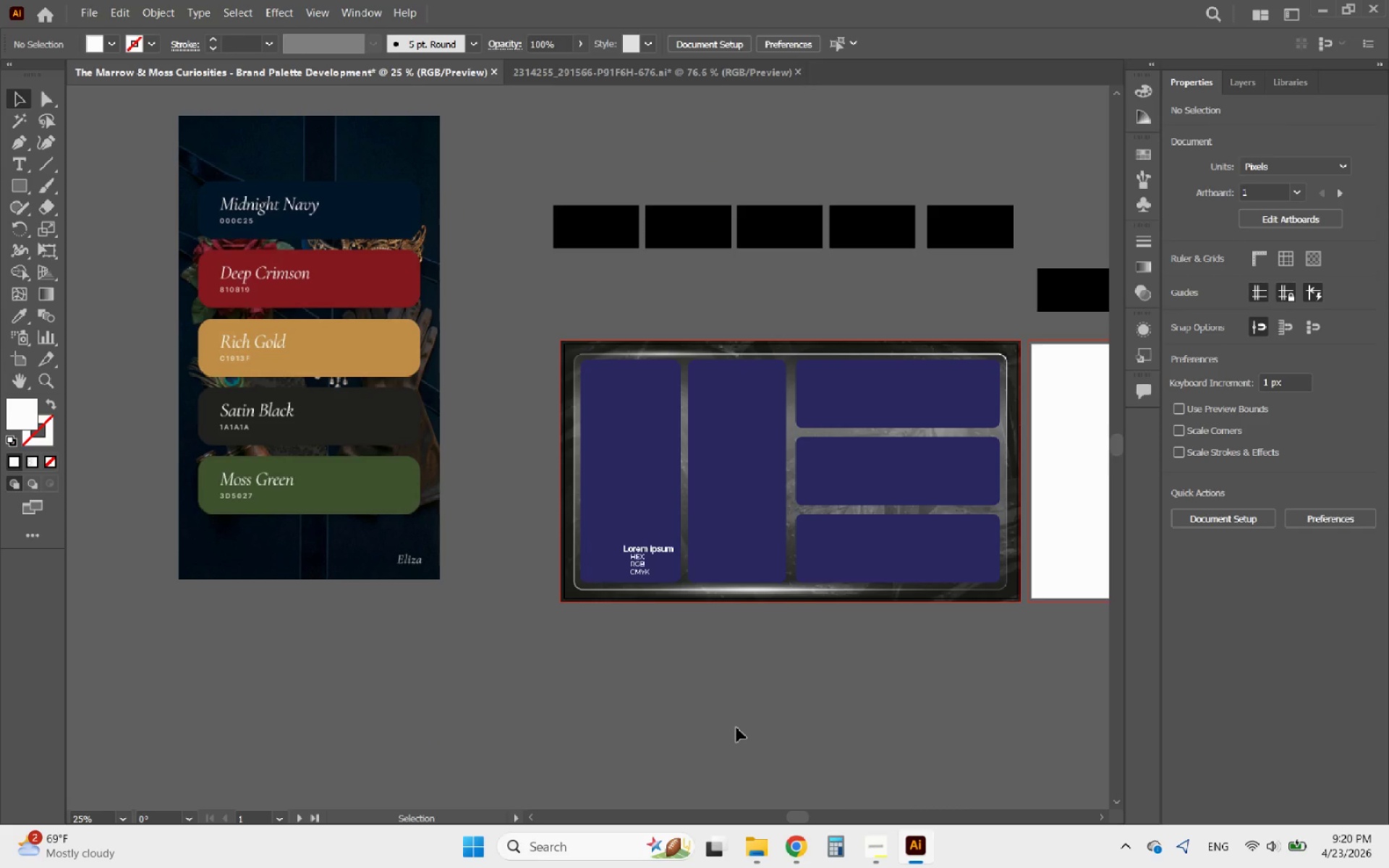 
wait(7.51)
 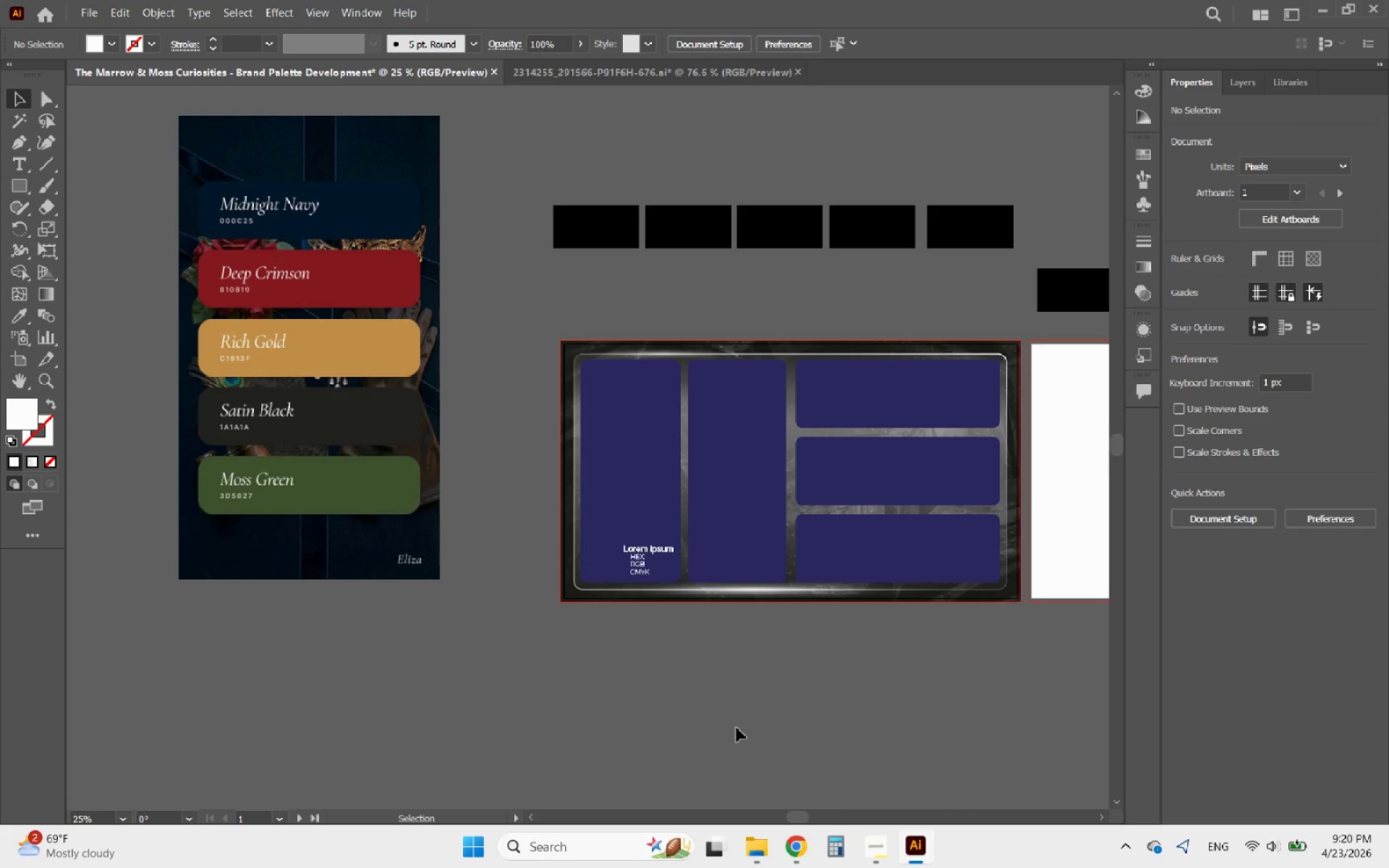 
left_click([797, 841])
 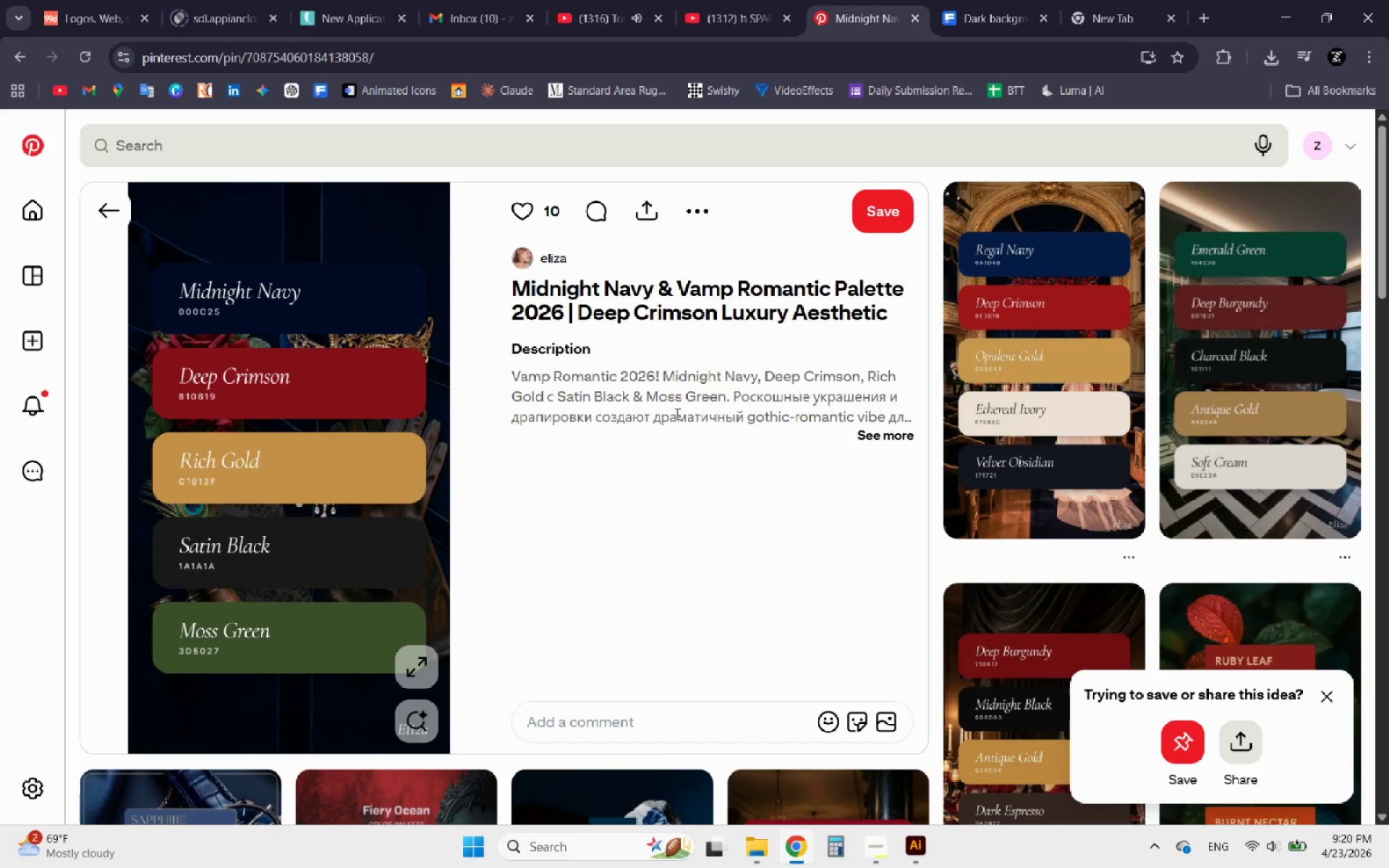 
scroll: coordinate [586, 369], scroll_direction: down, amount: 4.0
 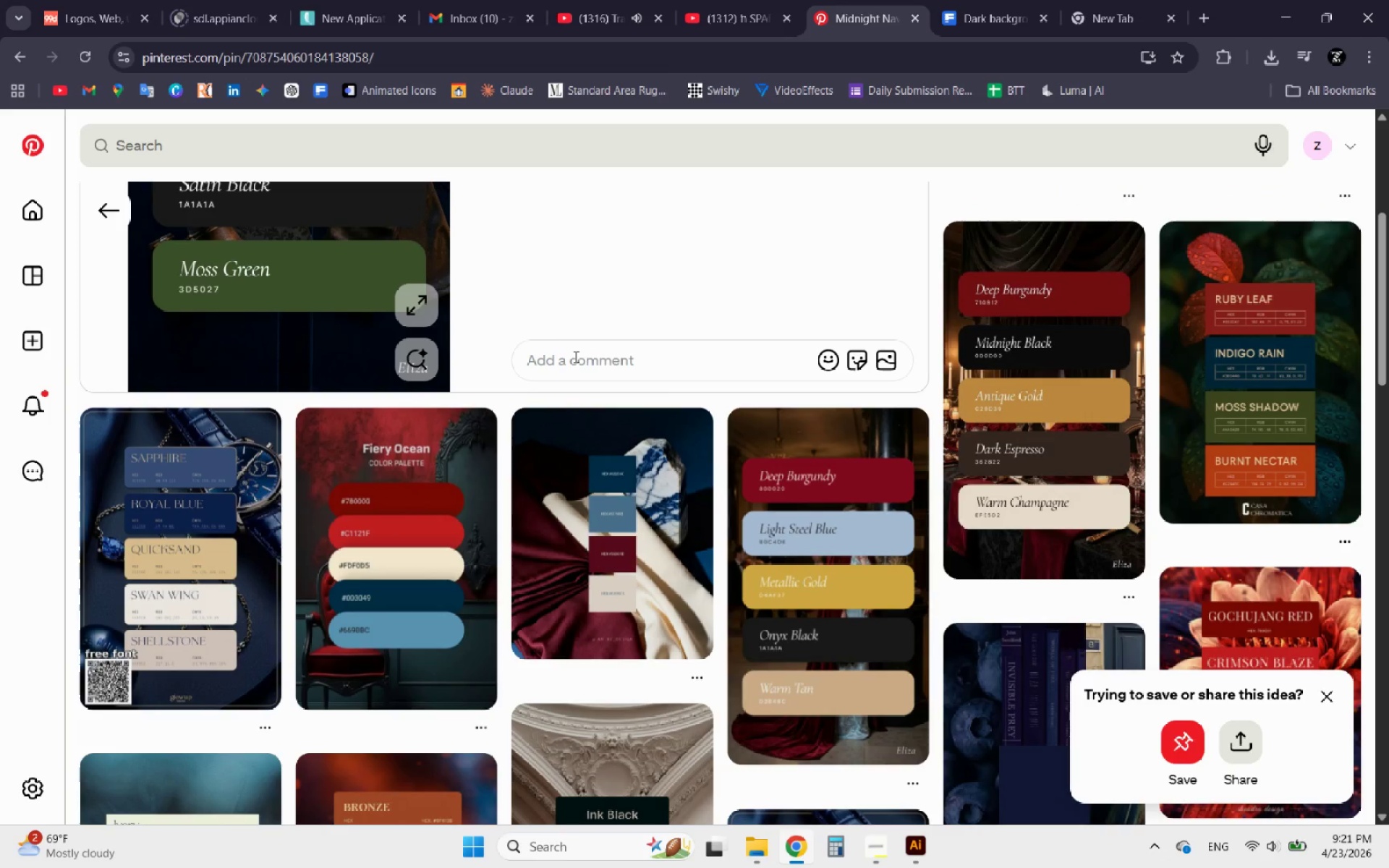 
scroll: coordinate [570, 357], scroll_direction: up, amount: 2.0